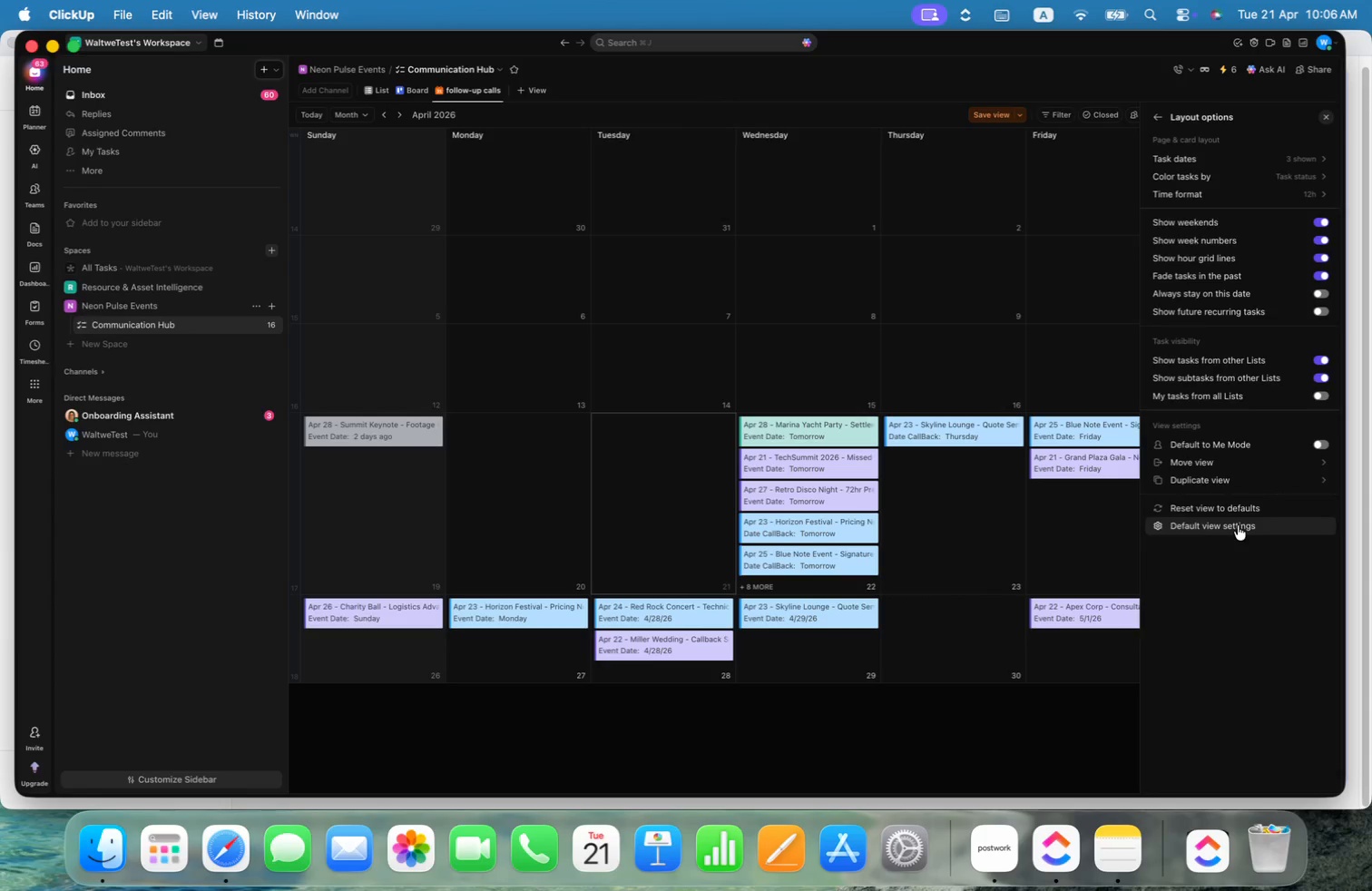 
wait(6.99)
 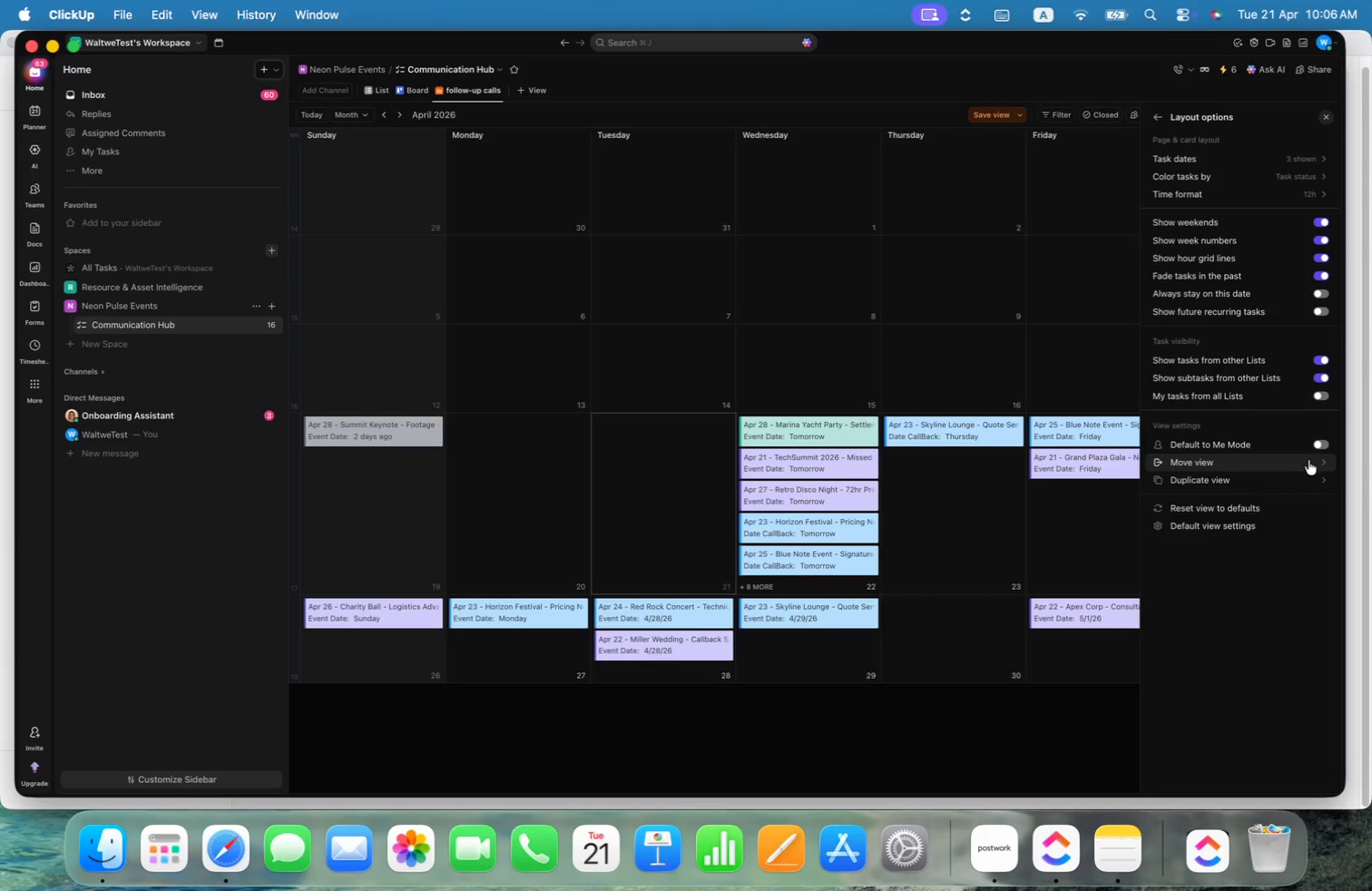 
left_click([1329, 124])
 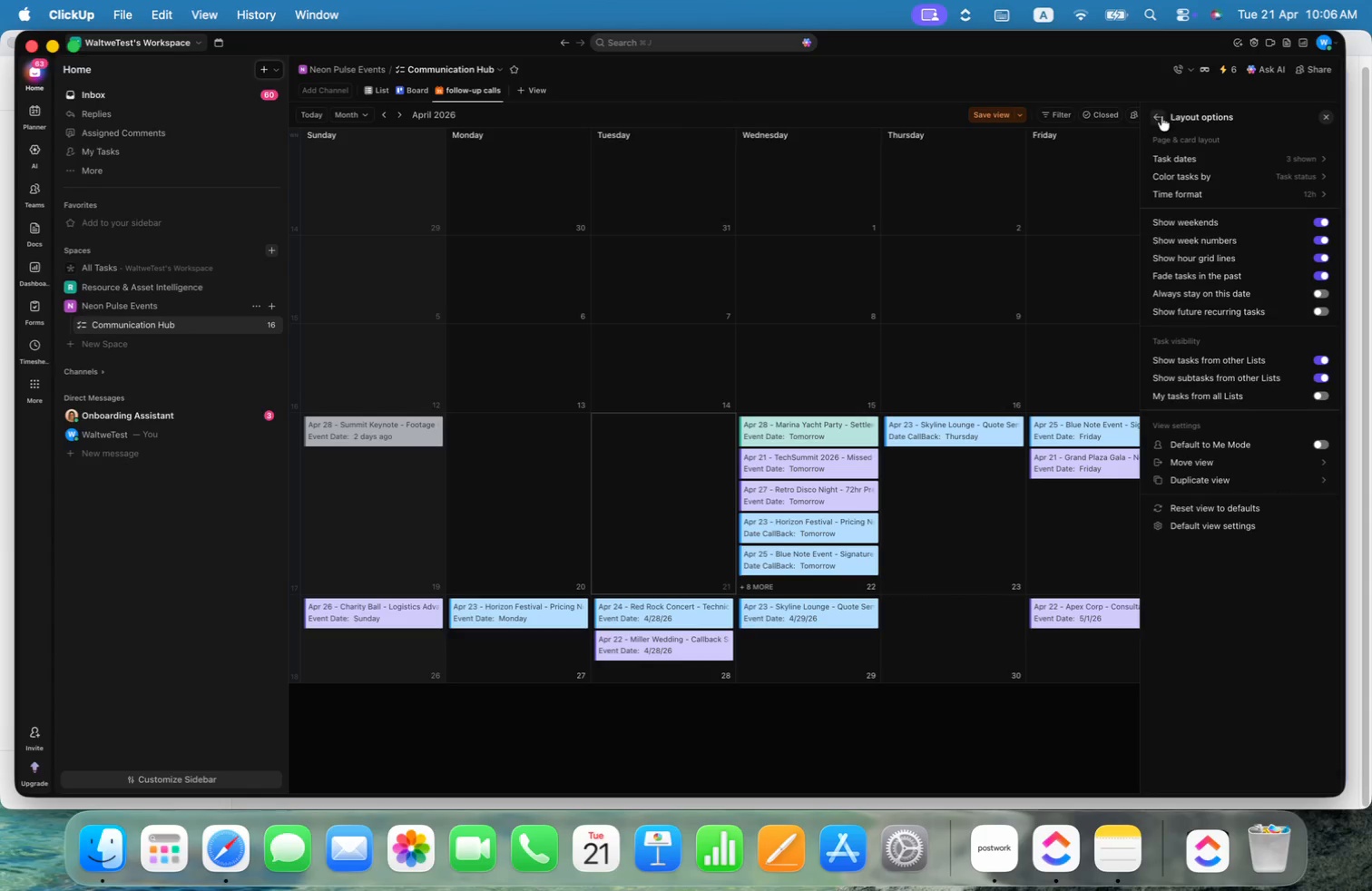 
left_click([1159, 115])
 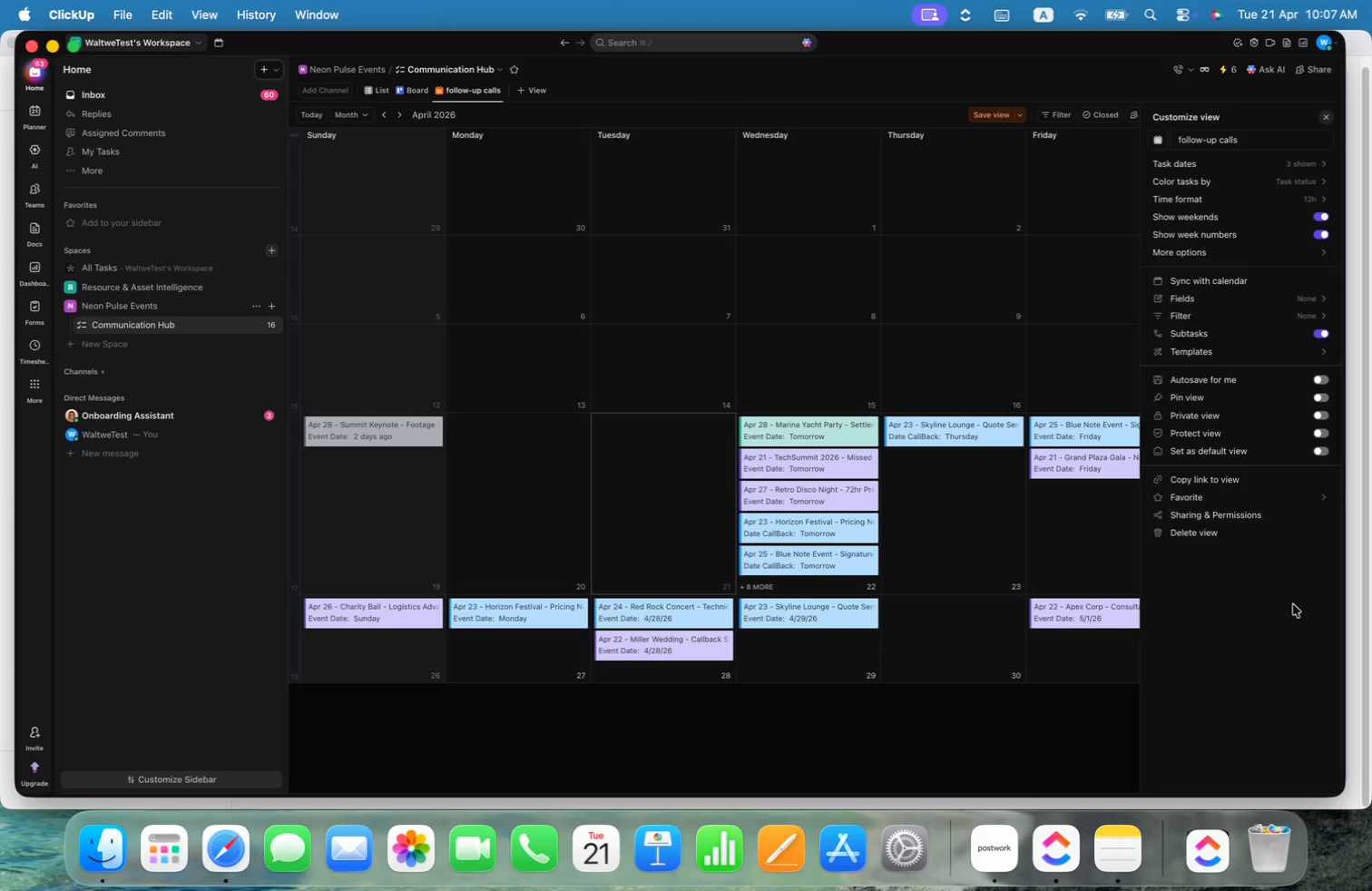 
wait(6.97)
 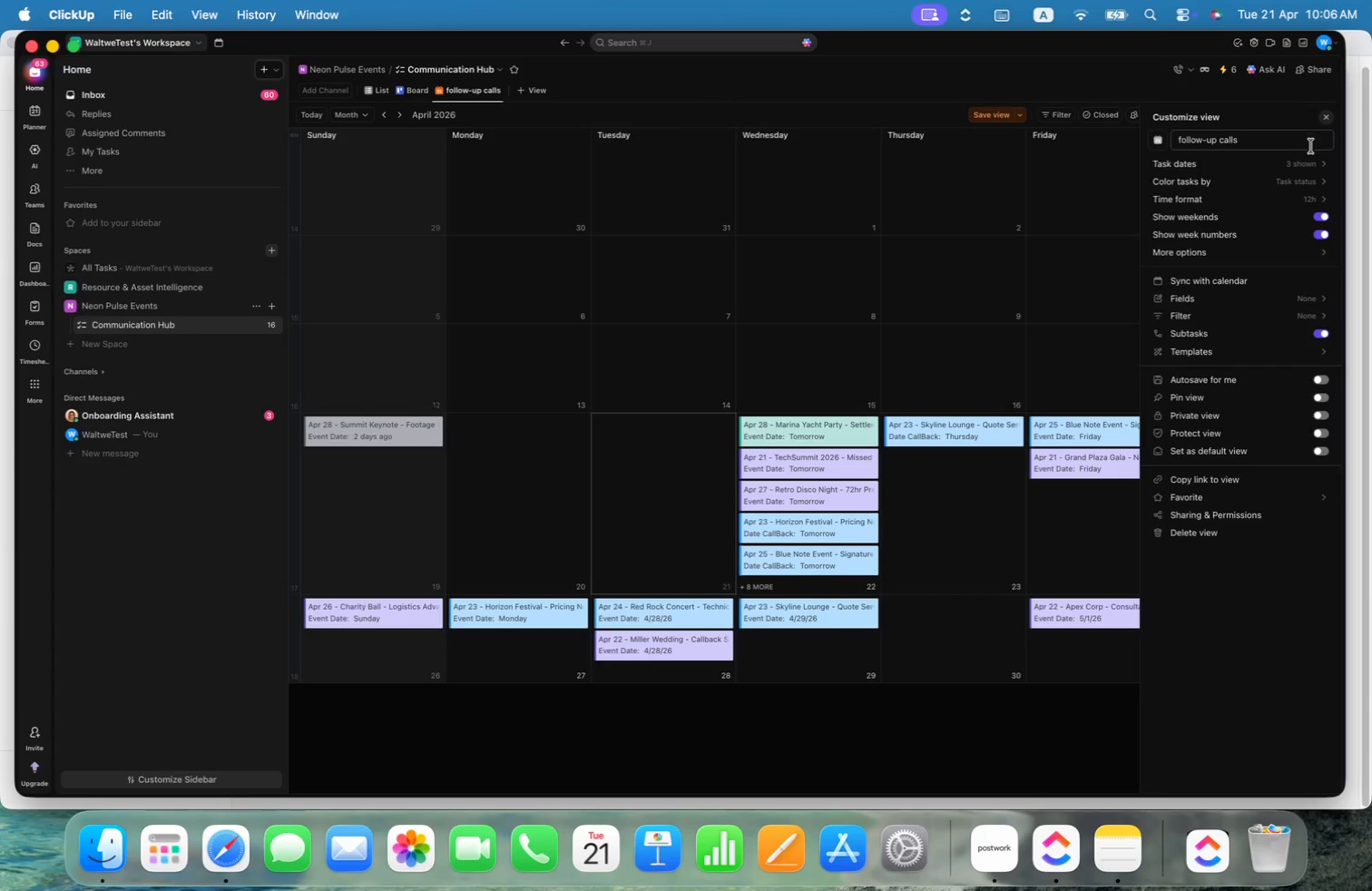 
left_click([1227, 514])
 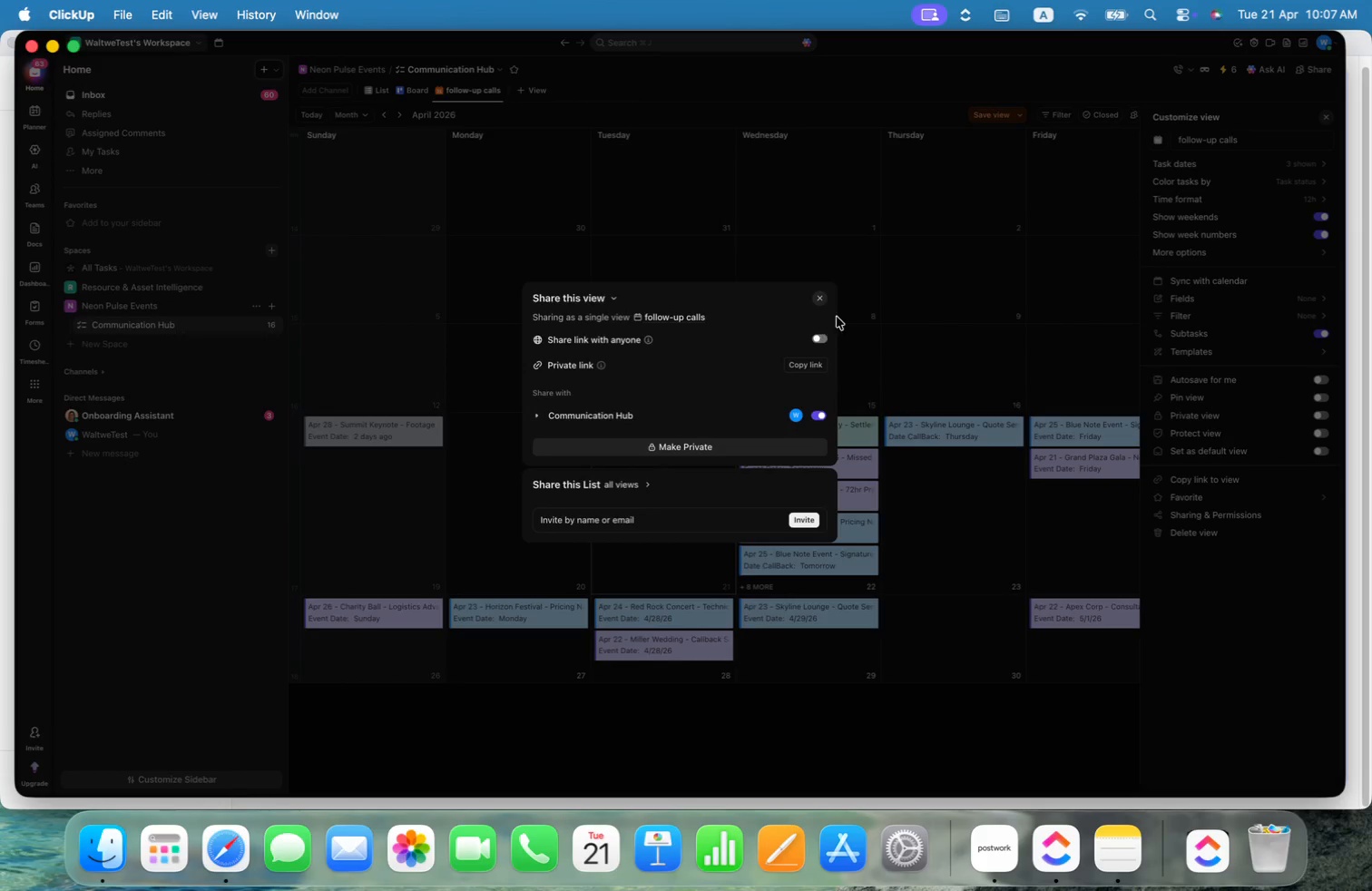 
wait(8.39)
 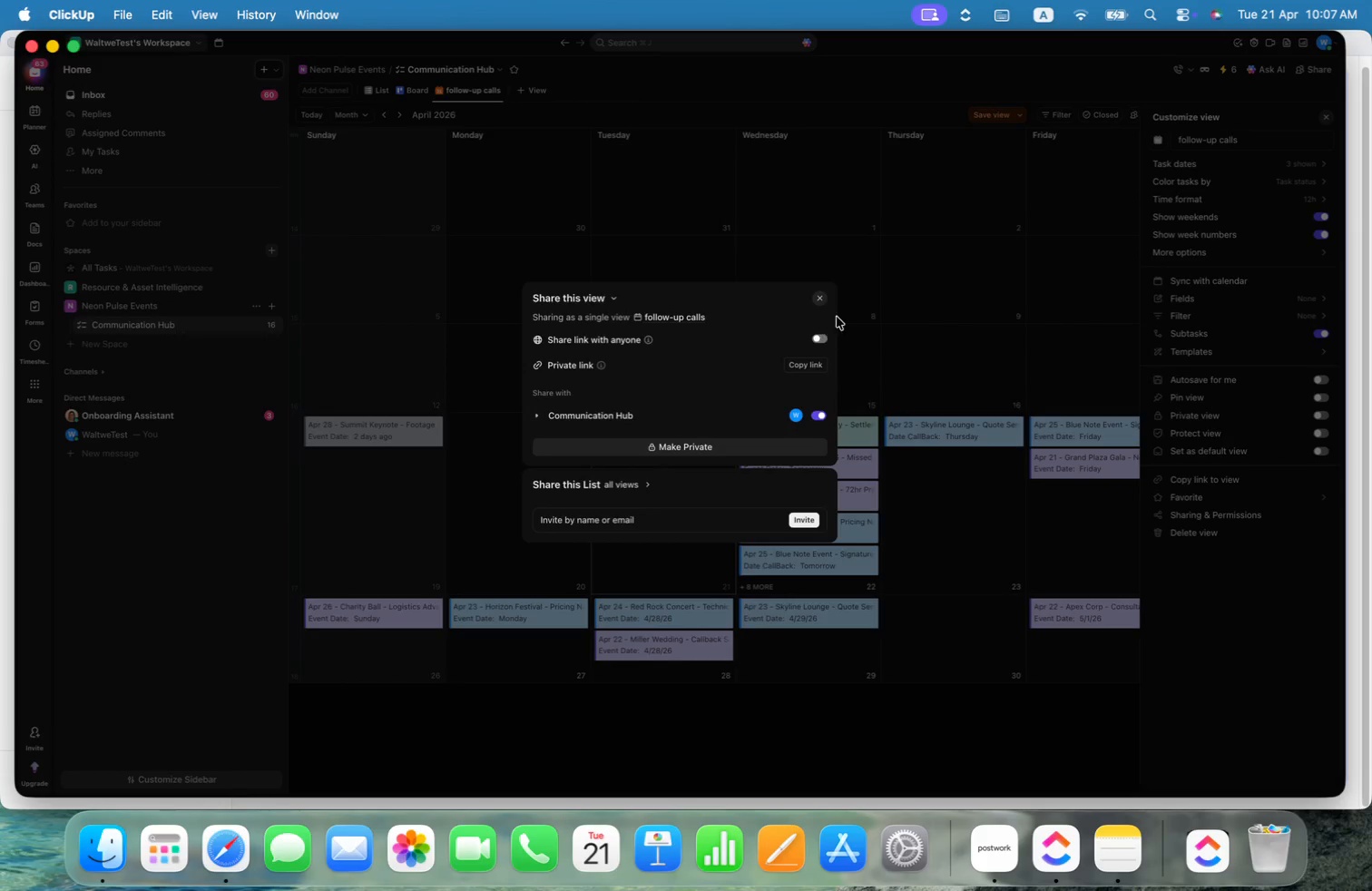 
left_click([1331, 138])
 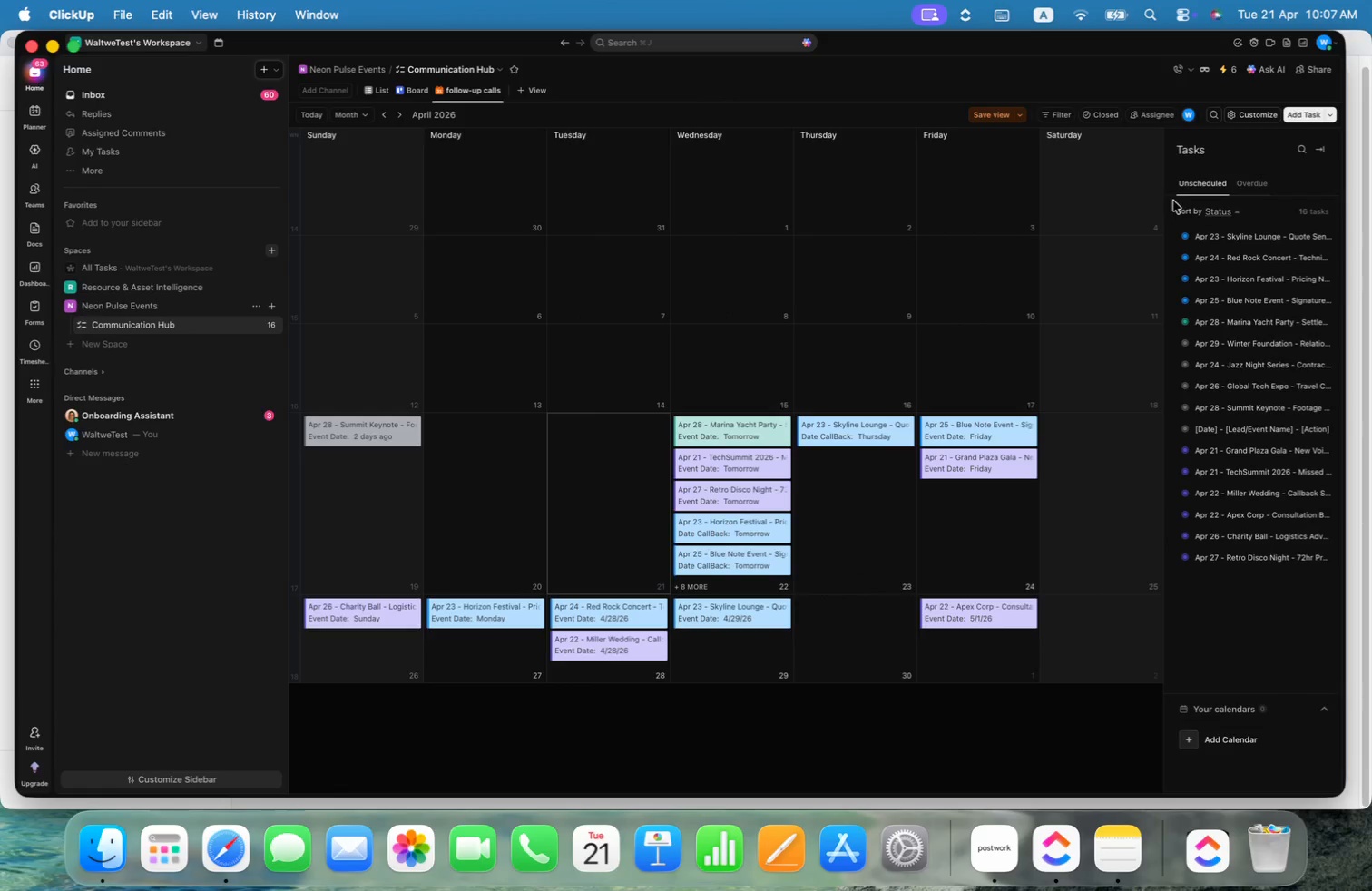 
left_click_drag(start_coordinate=[1164, 195], to_coordinate=[1061, 204])
 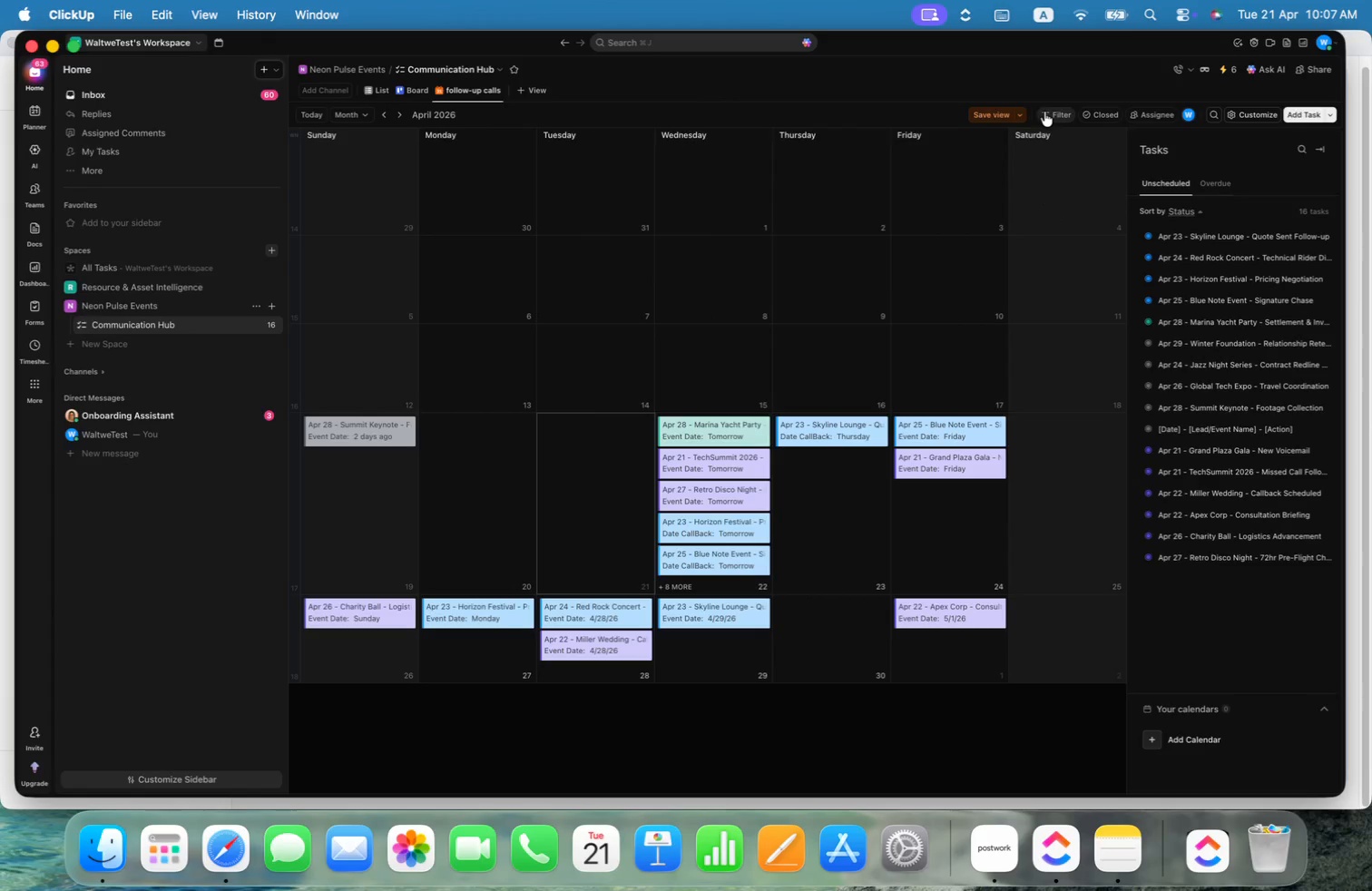 
left_click([988, 113])
 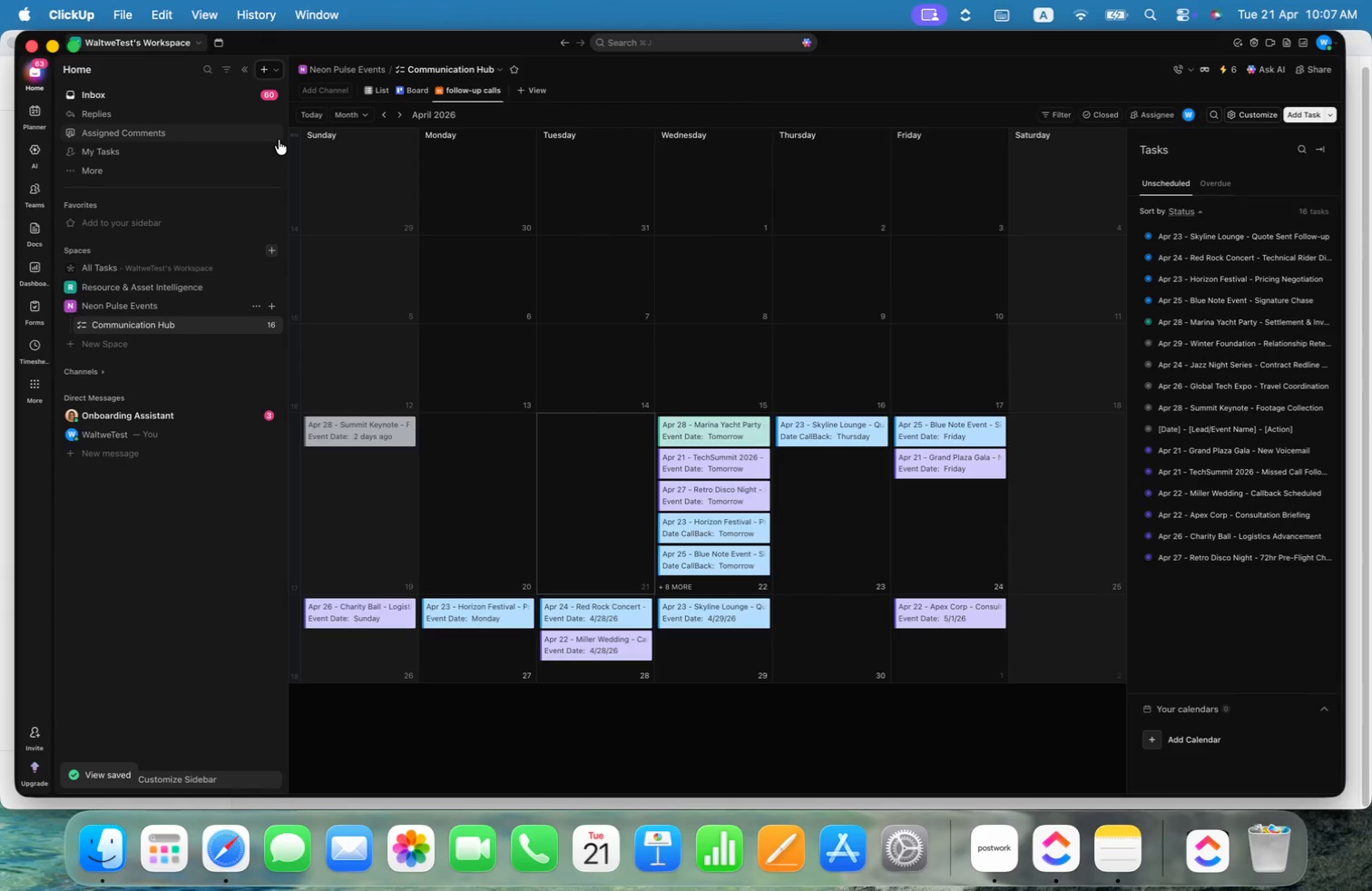 
right_click([465, 90])
 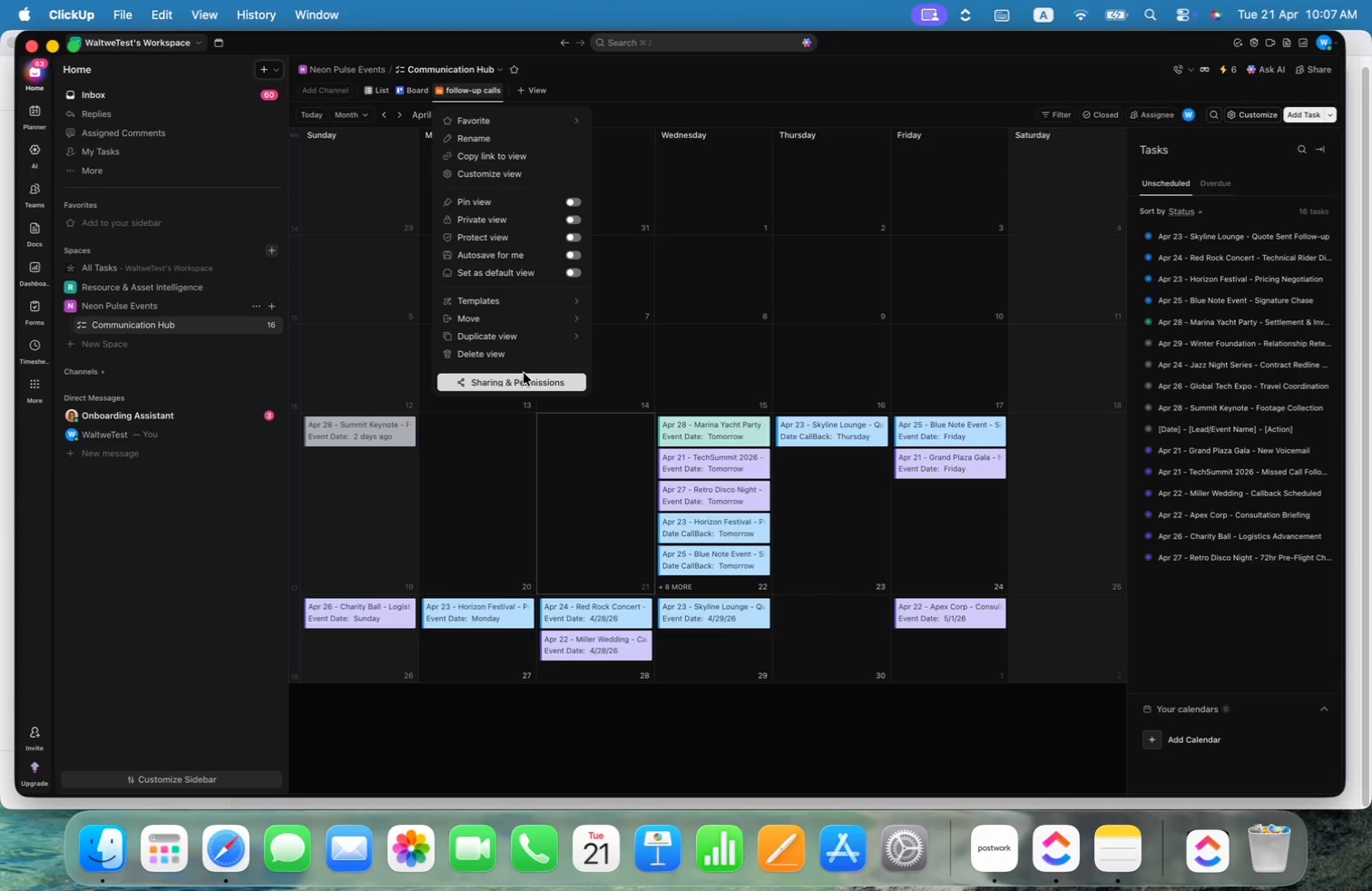 
wait(12.56)
 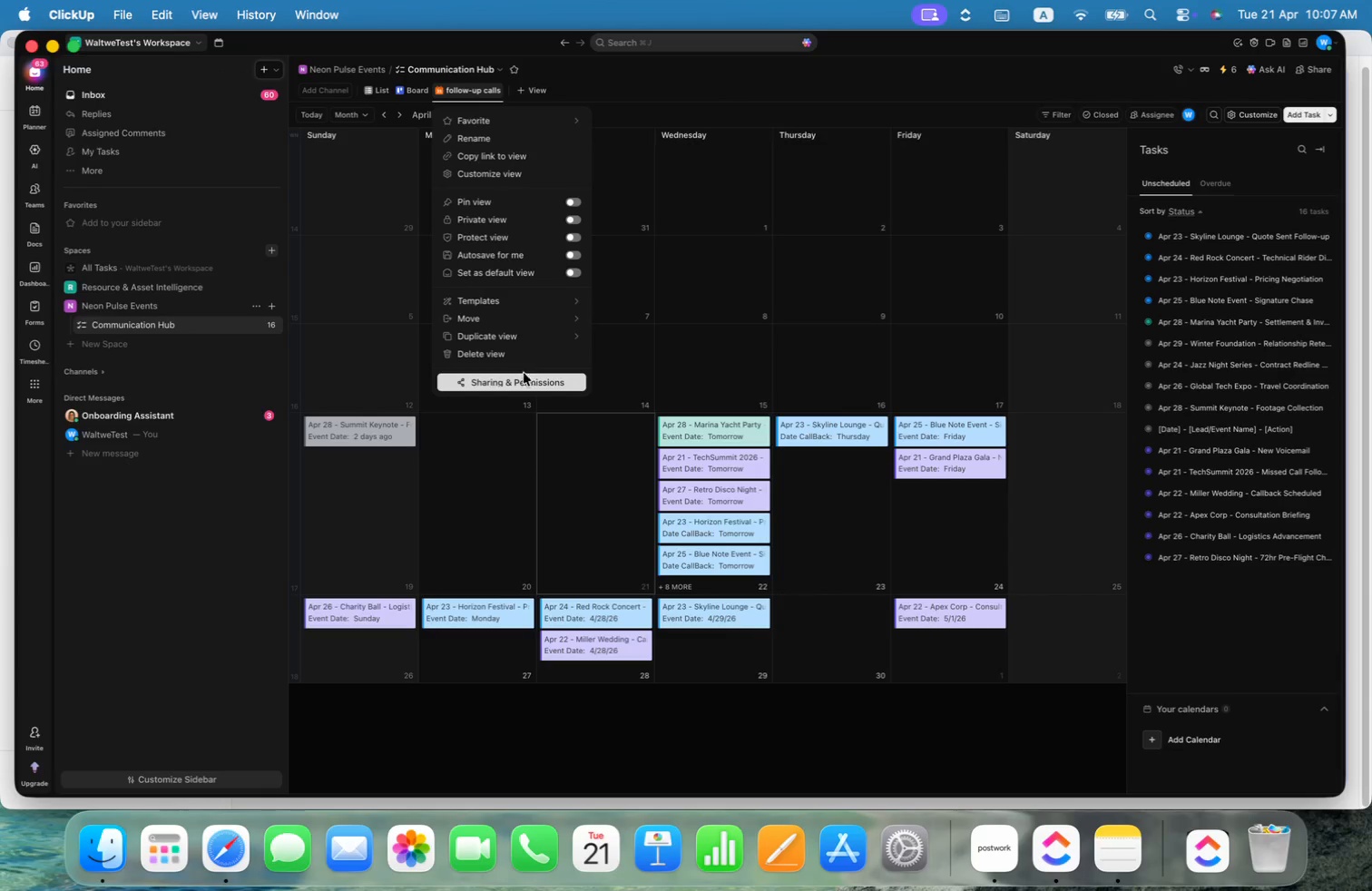 
left_click([516, 386])
 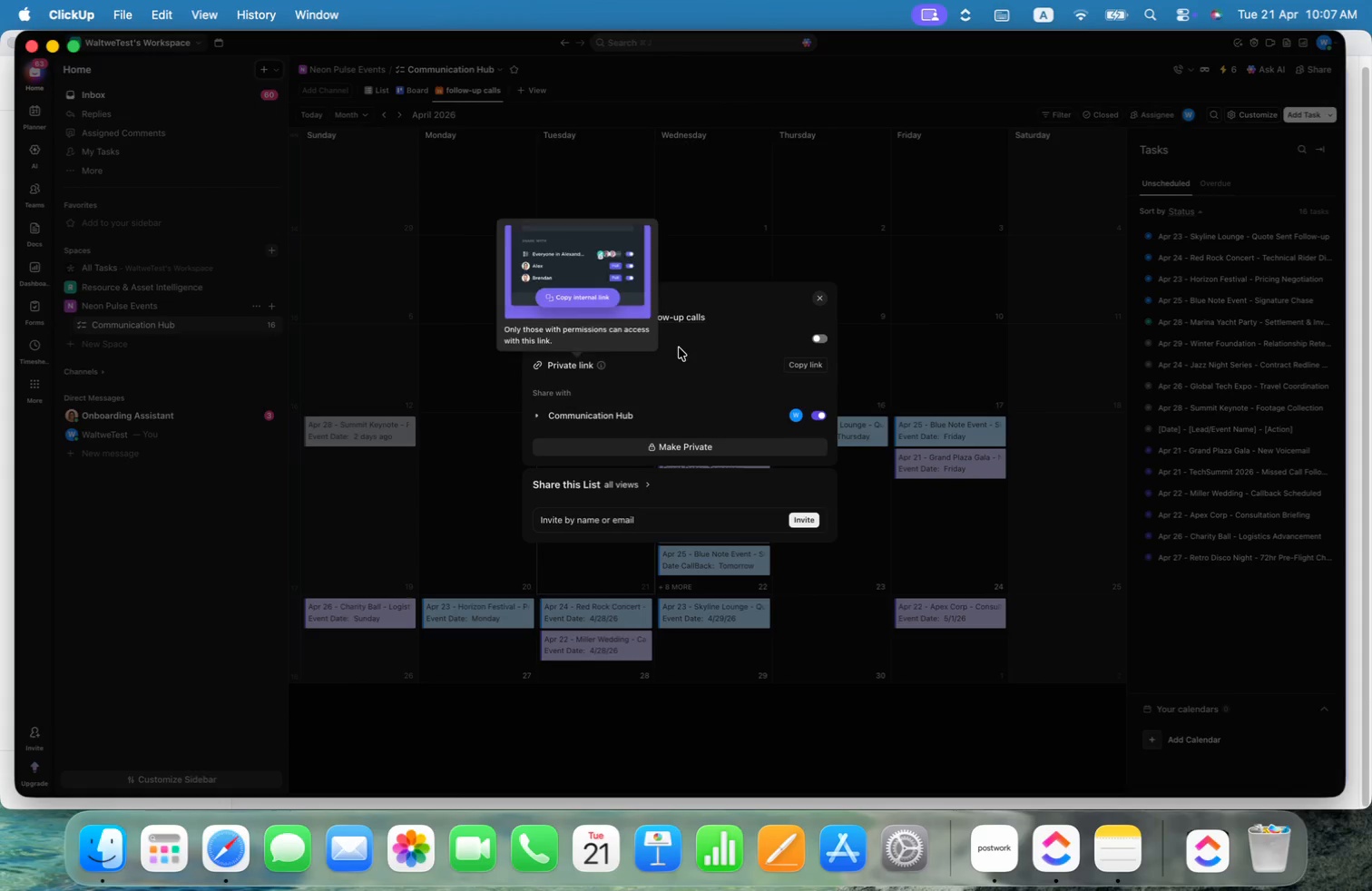 
left_click([821, 343])
 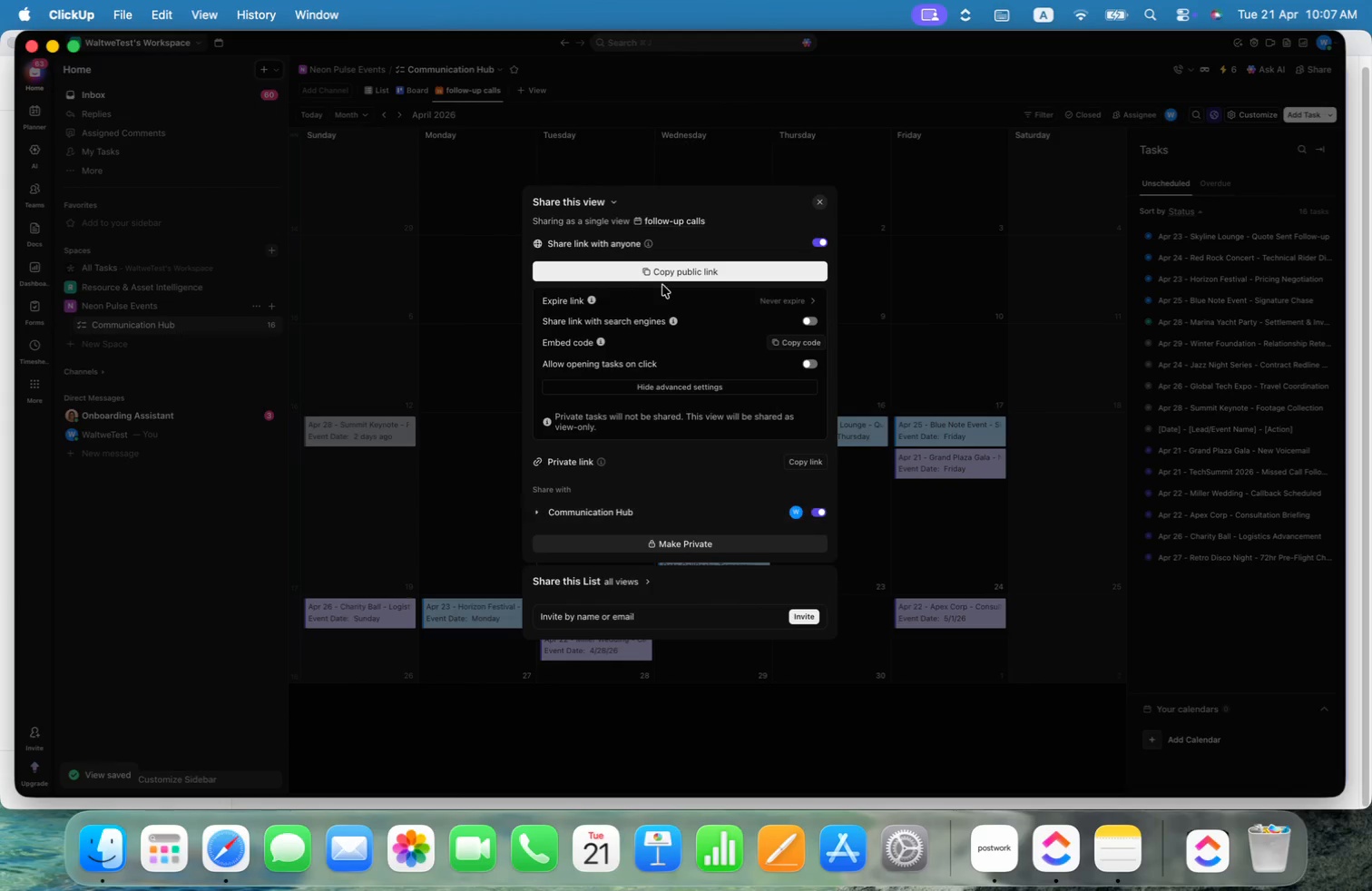 
left_click([688, 276])
 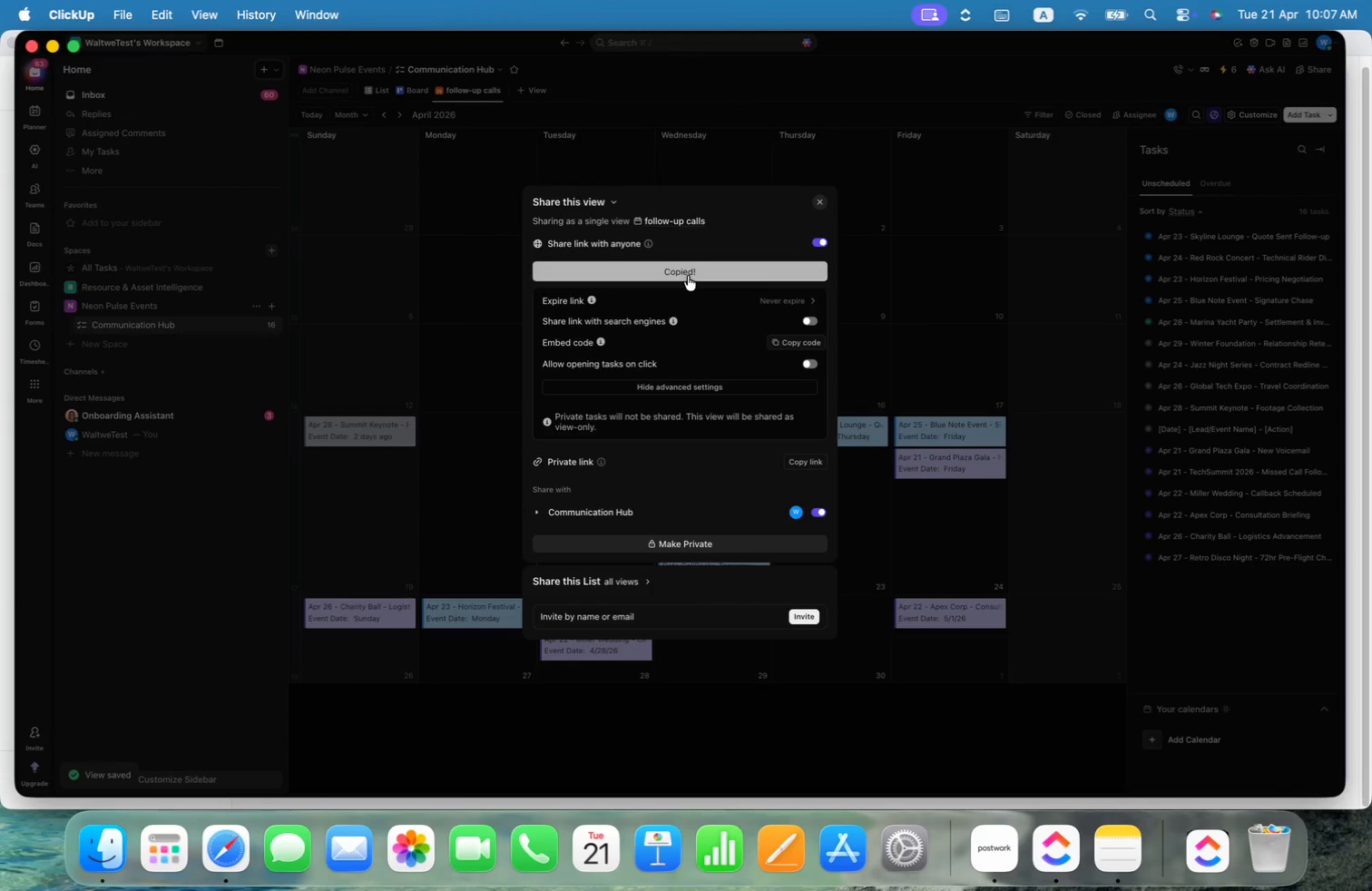 
key(Meta+C)
 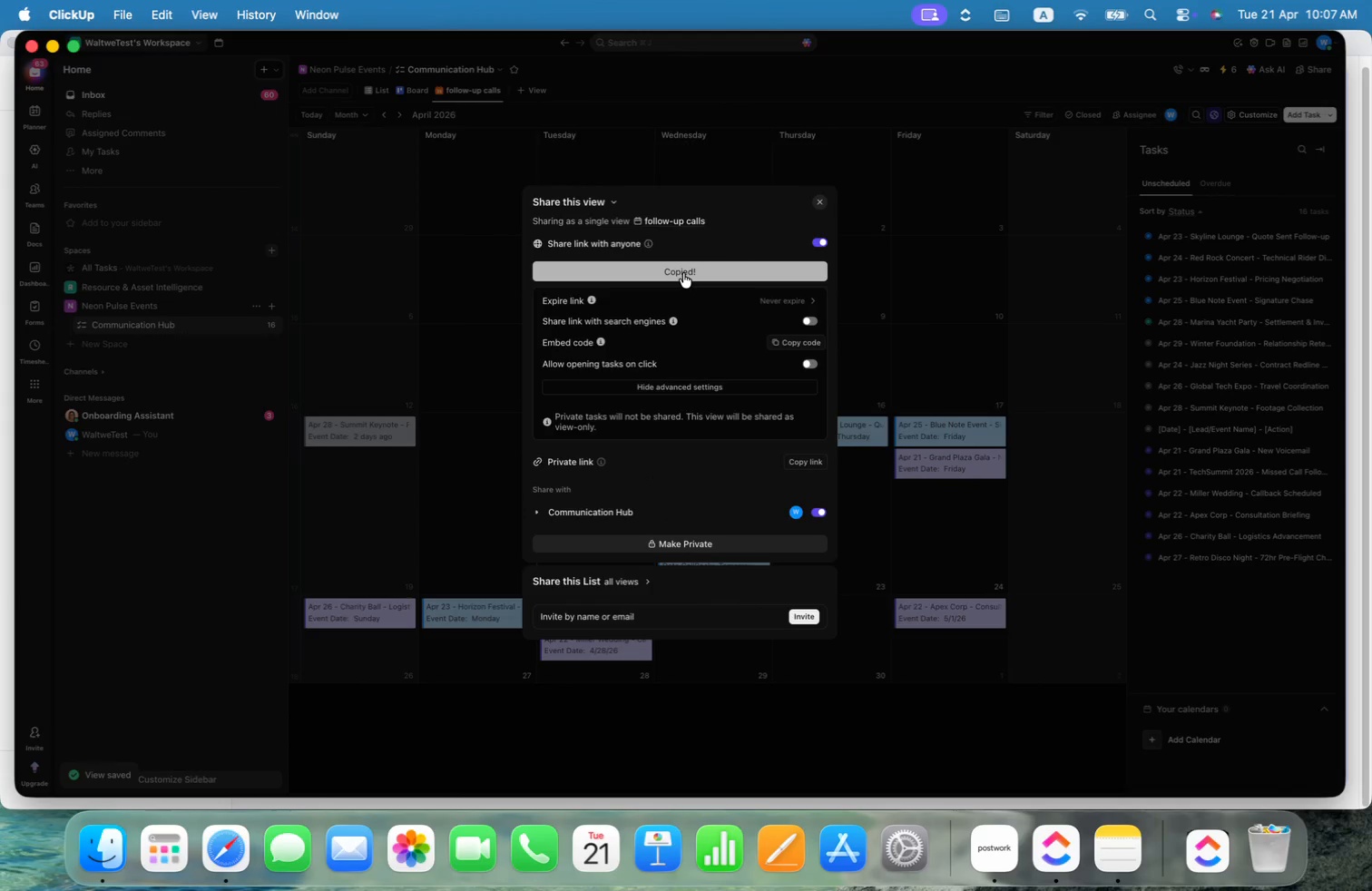 
key(Meta+CommandLeft)
 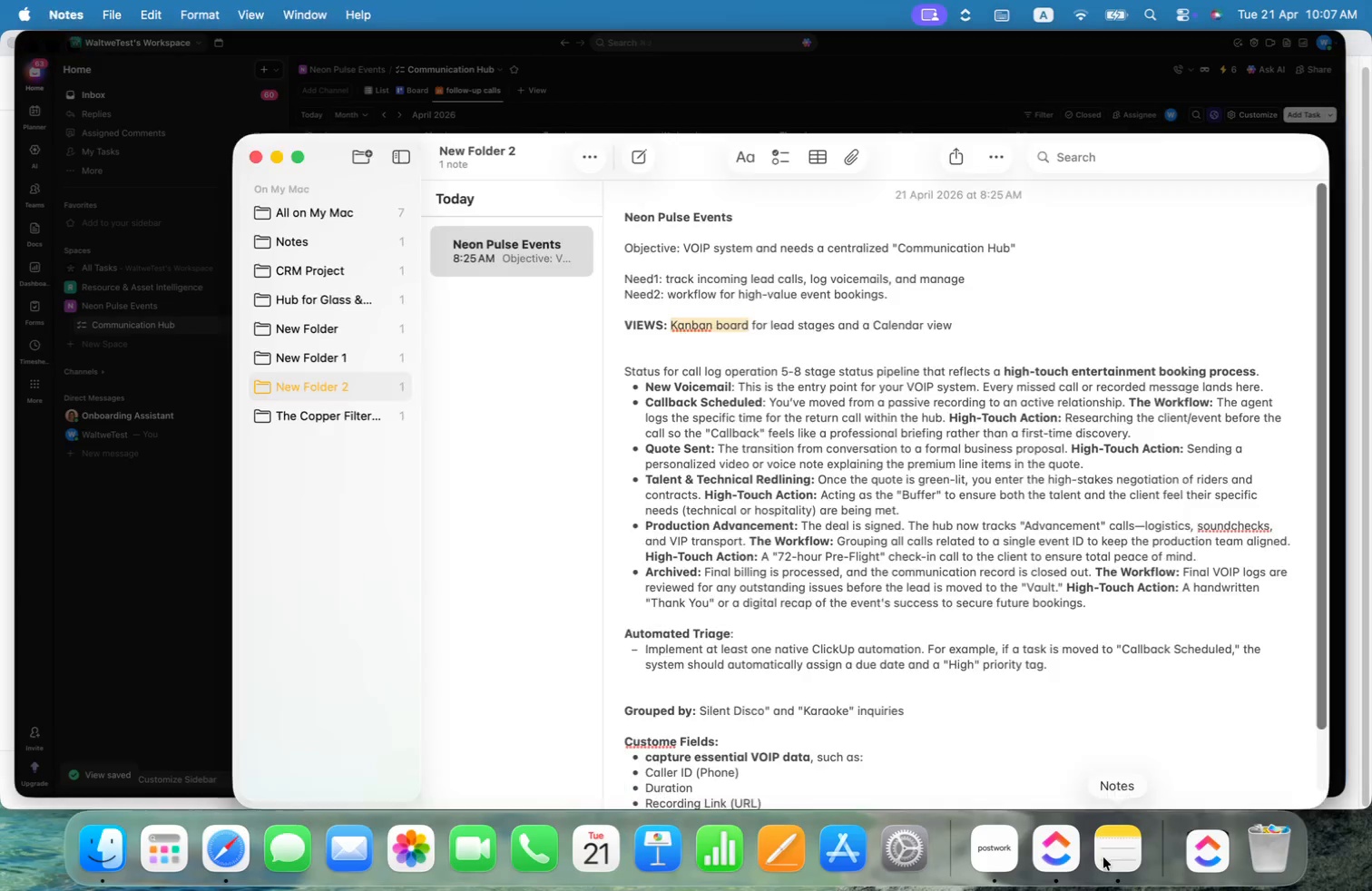 
scroll: coordinate [888, 682], scroll_direction: down, amount: 33.0
 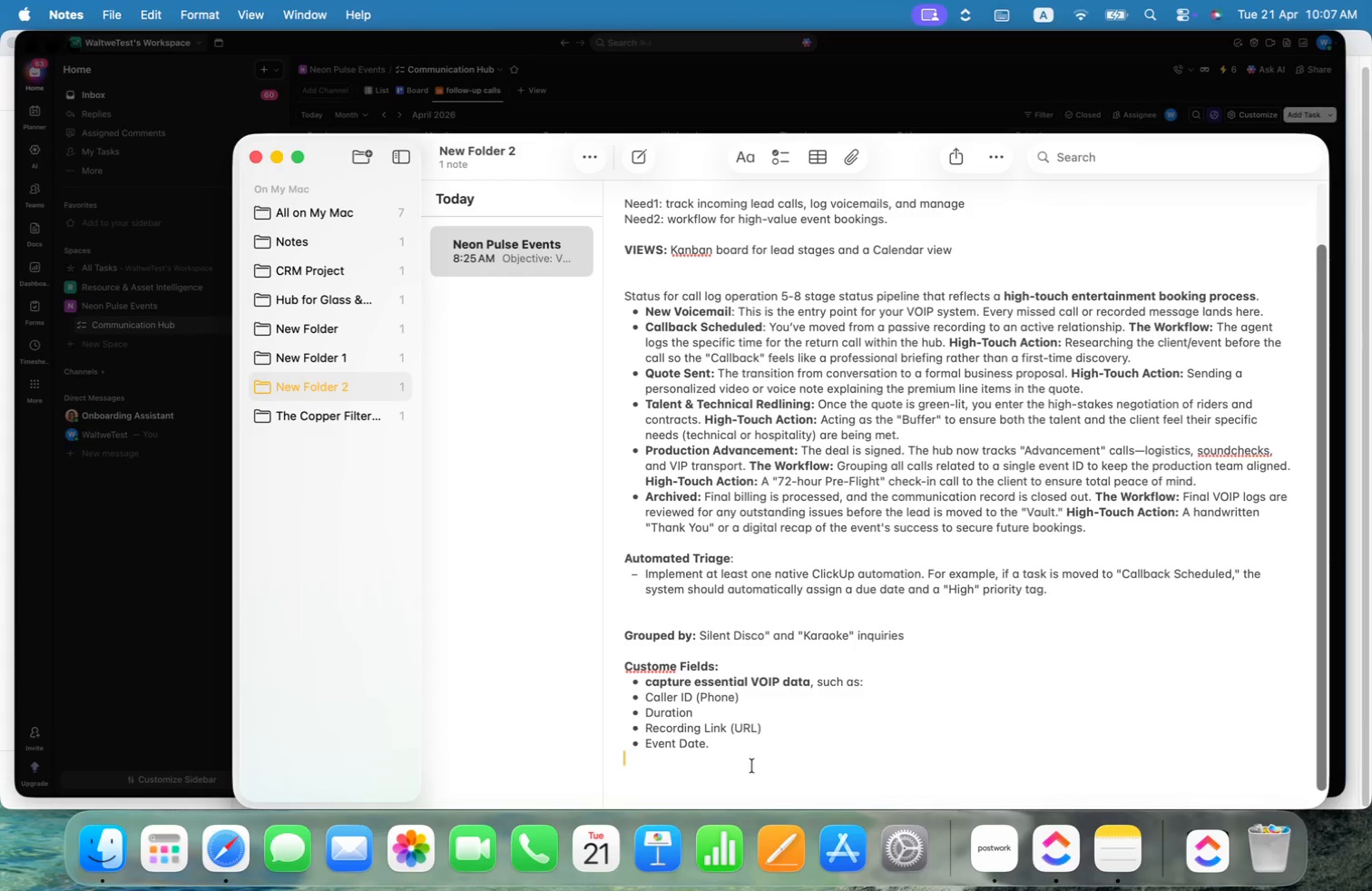 
key(Enter)
 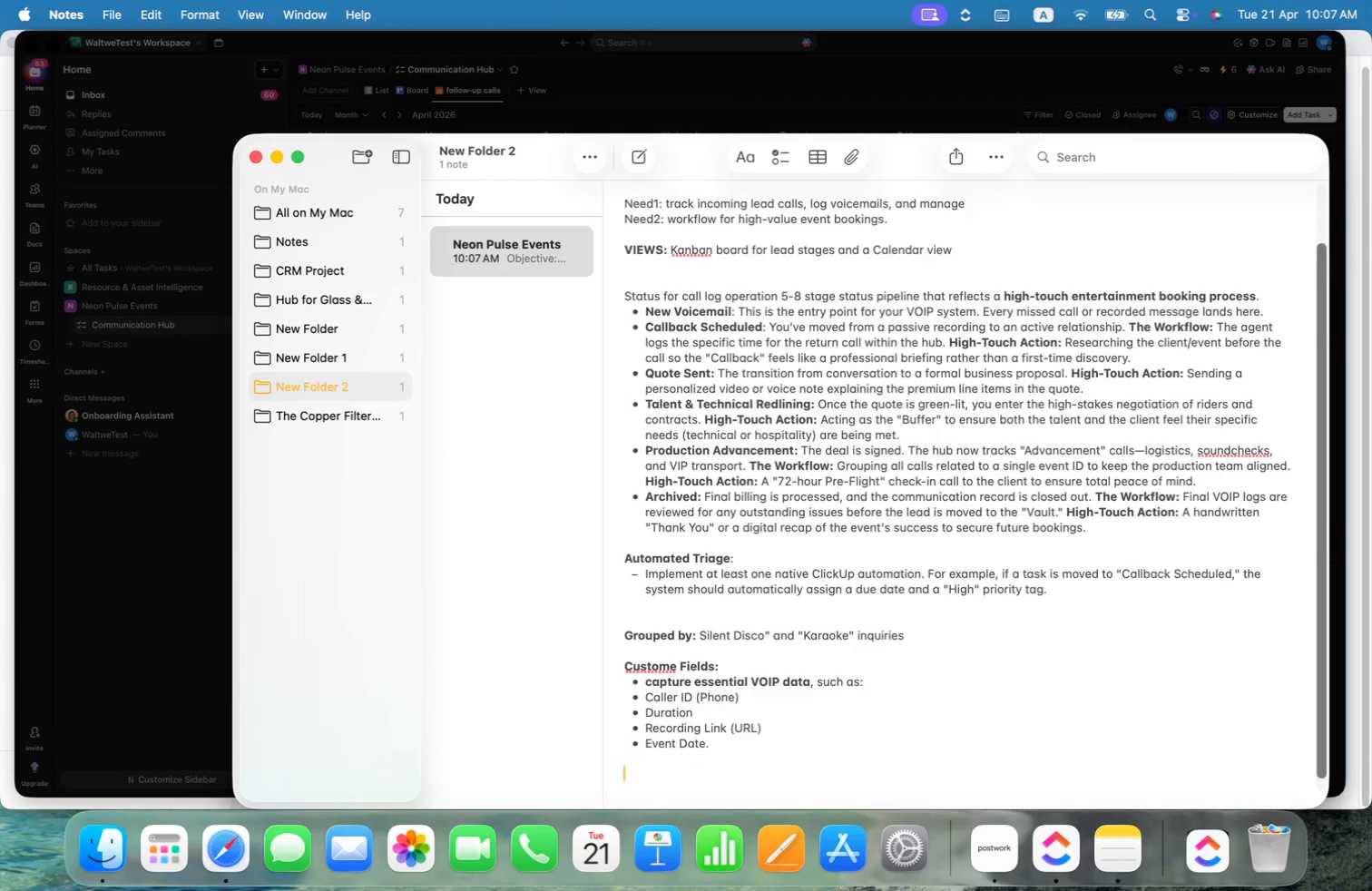 
key(Enter)
 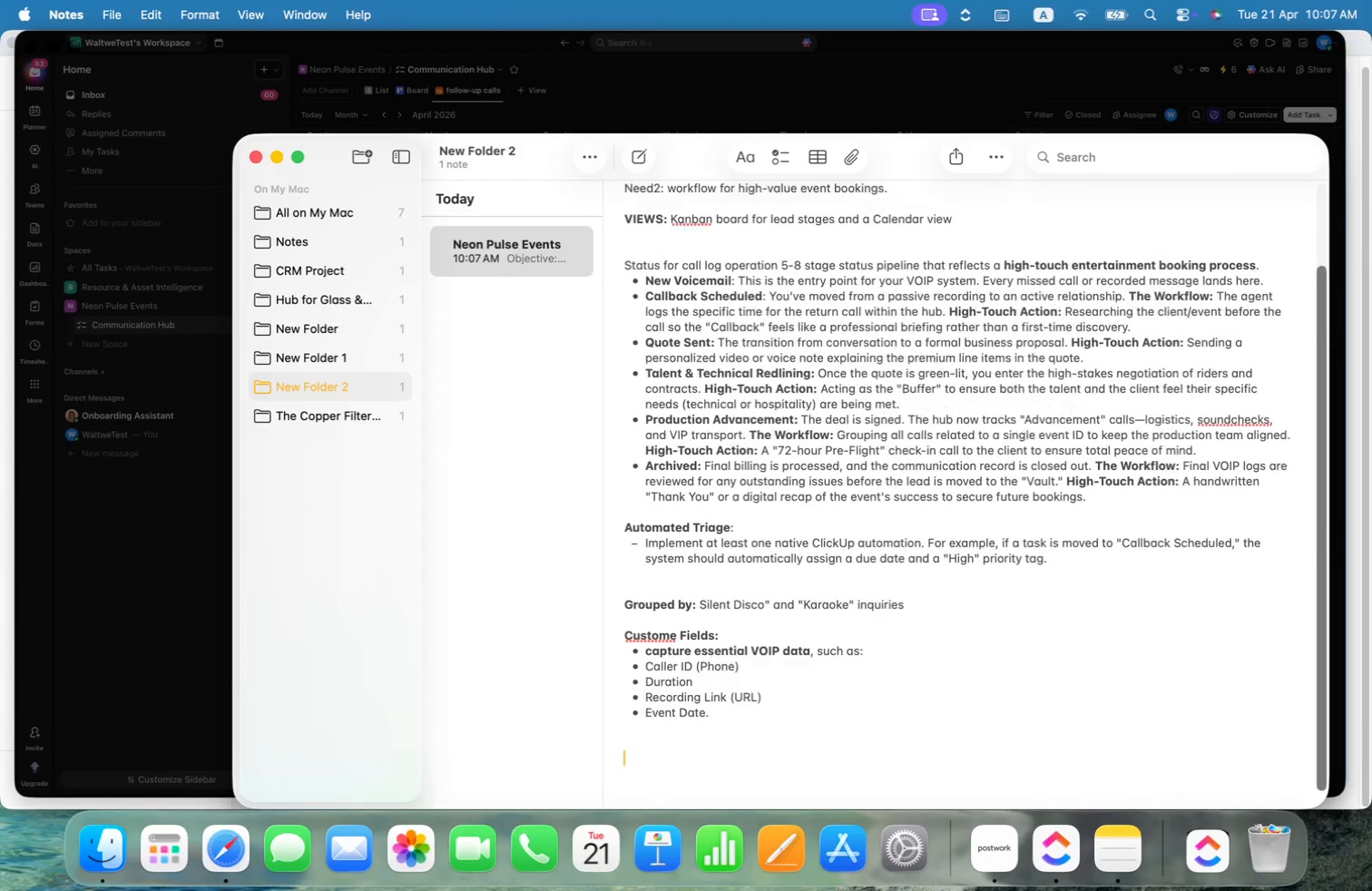 
type(Calendar View:)
 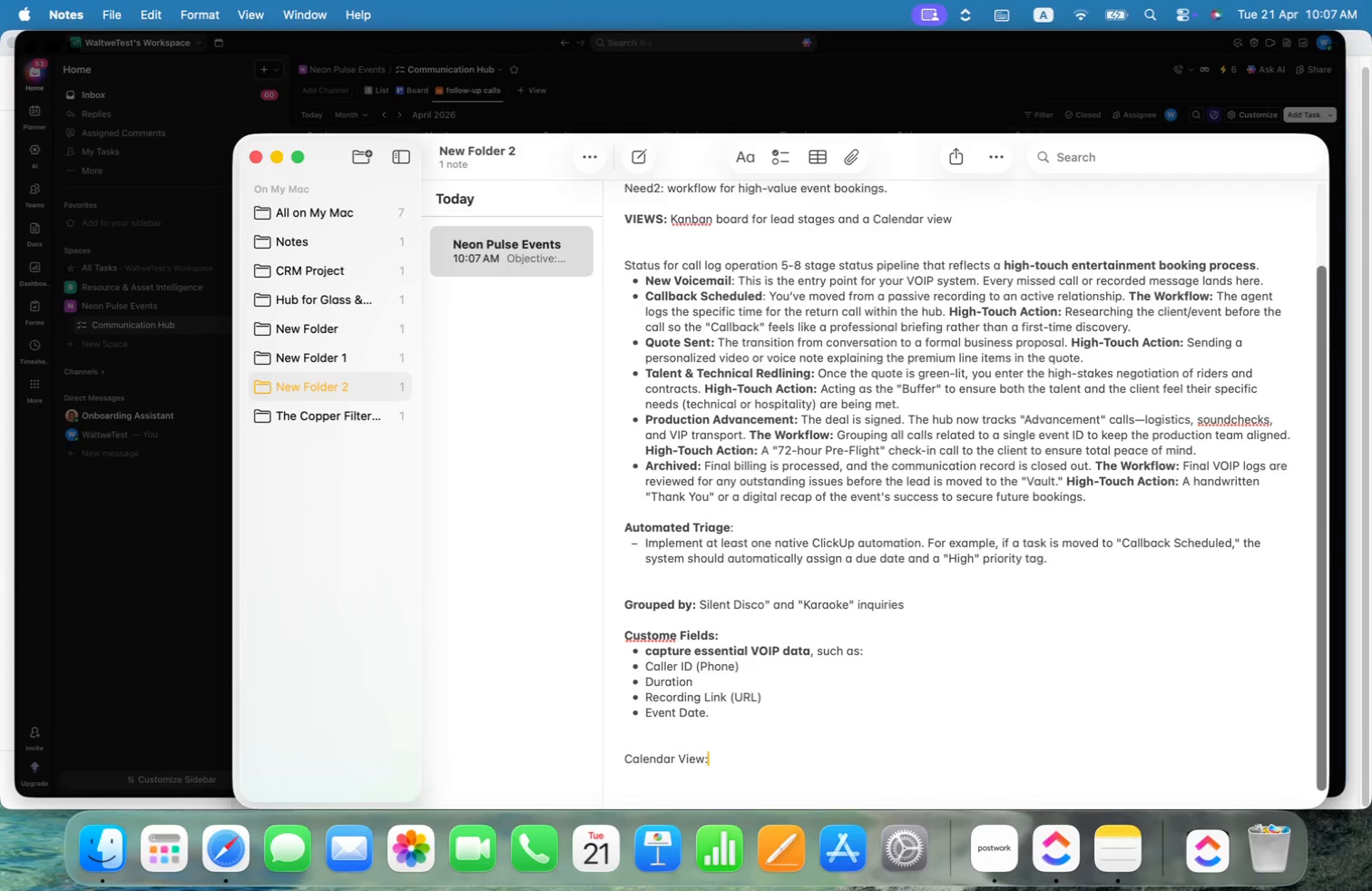 
key(Meta+CommandLeft)
 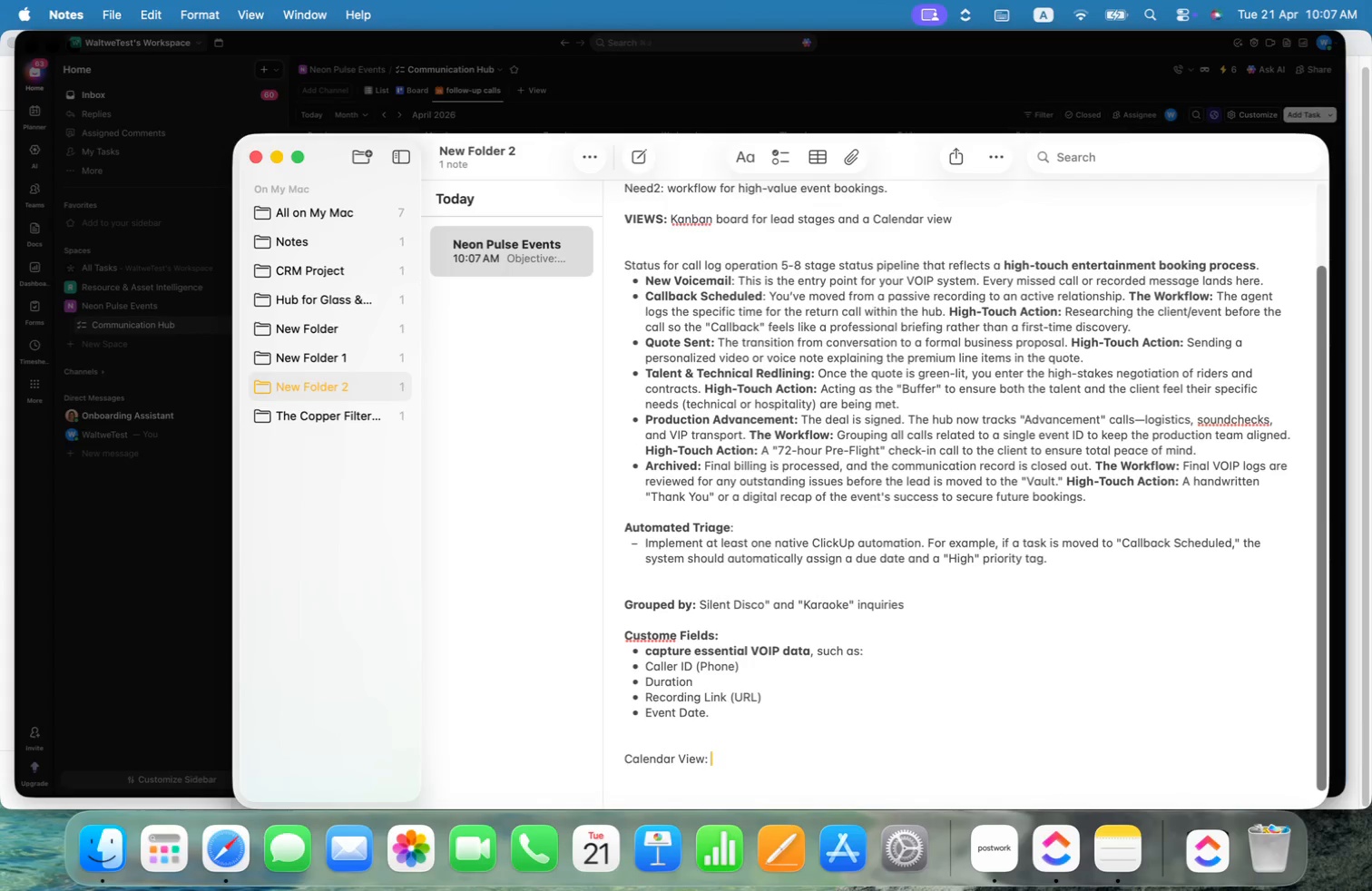 
key(Meta+V)
 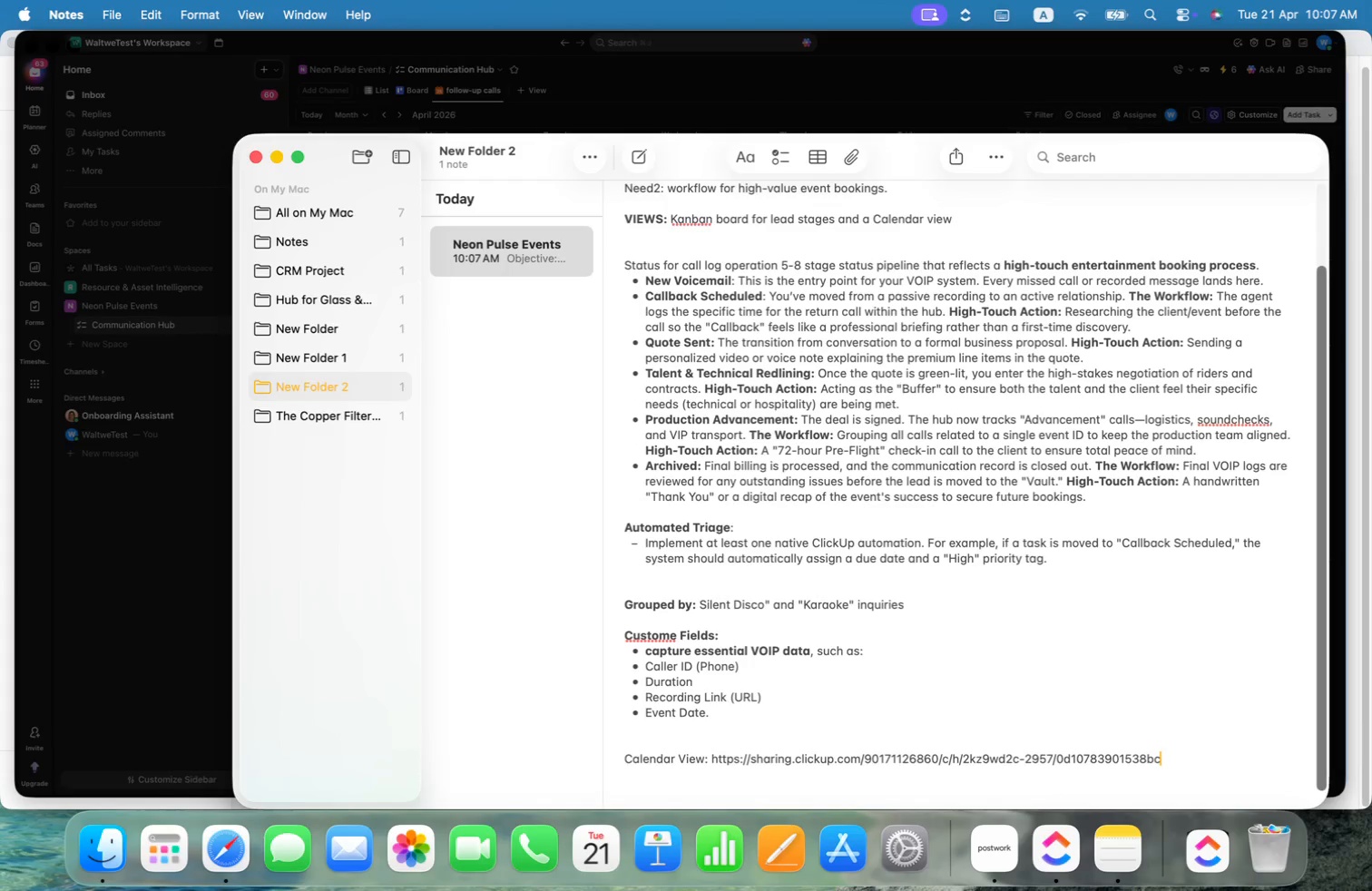 
key(Enter)
 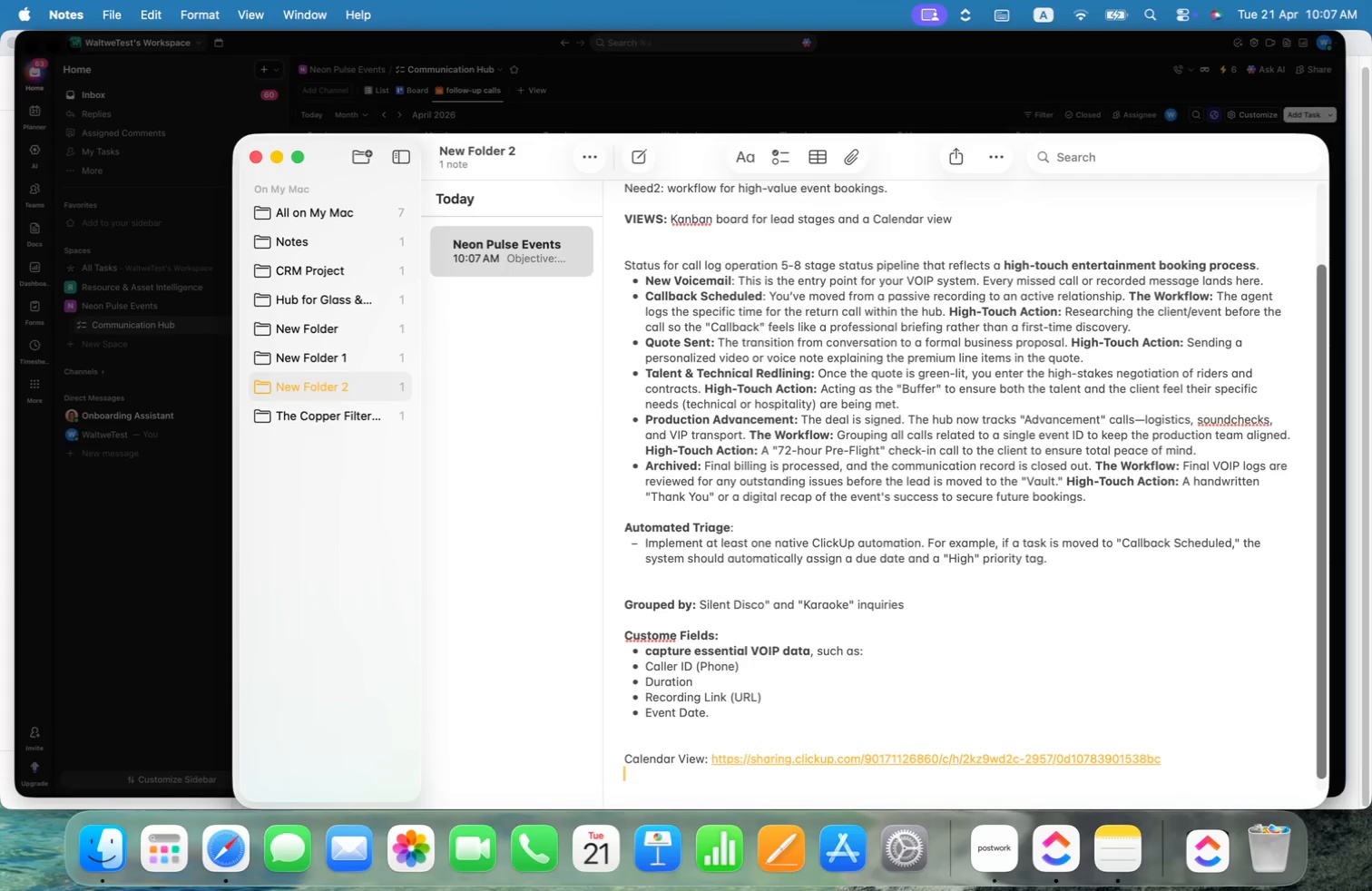 
key(Meta+CommandLeft)
 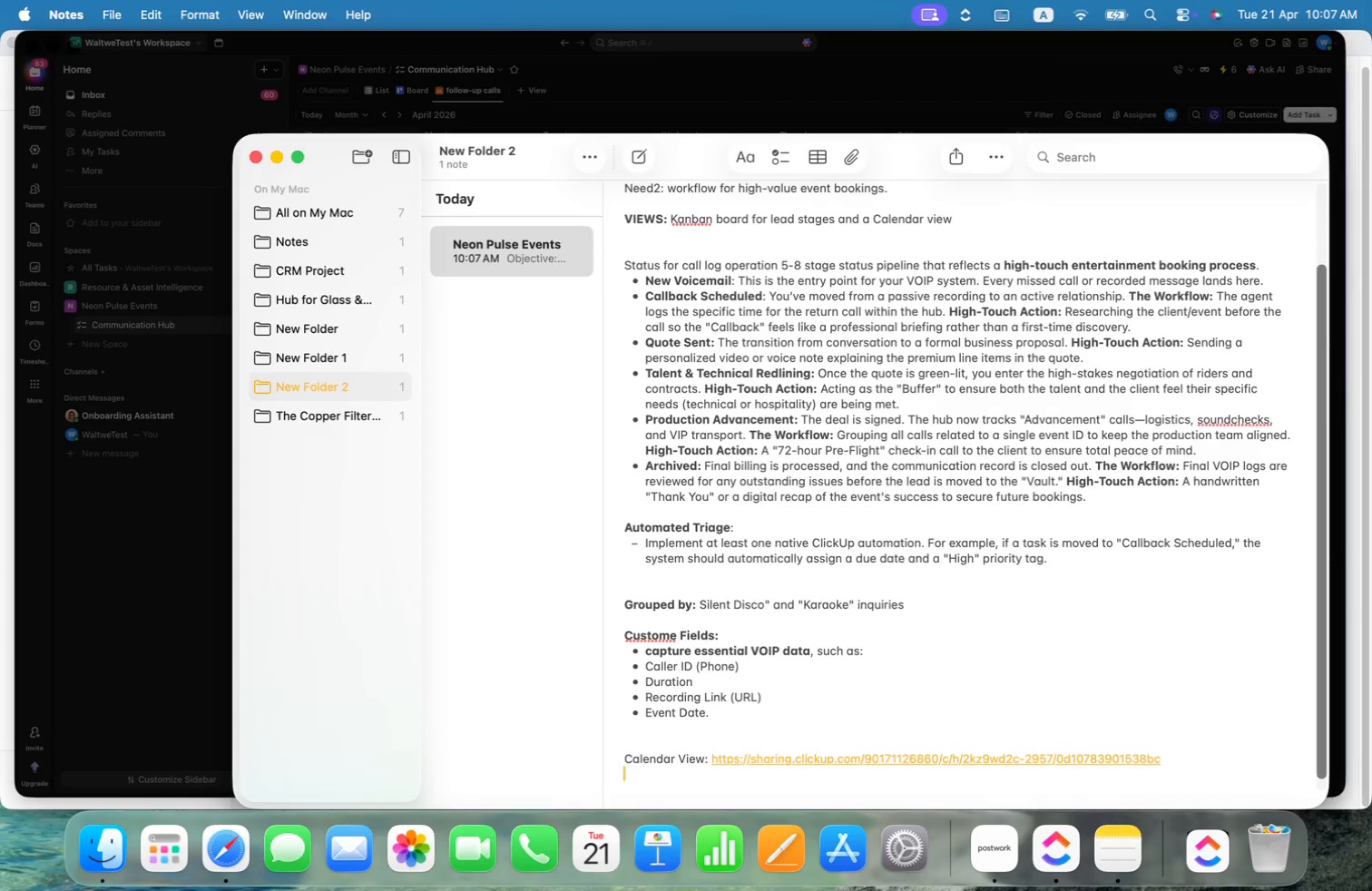 
key(Meta+Tab)
 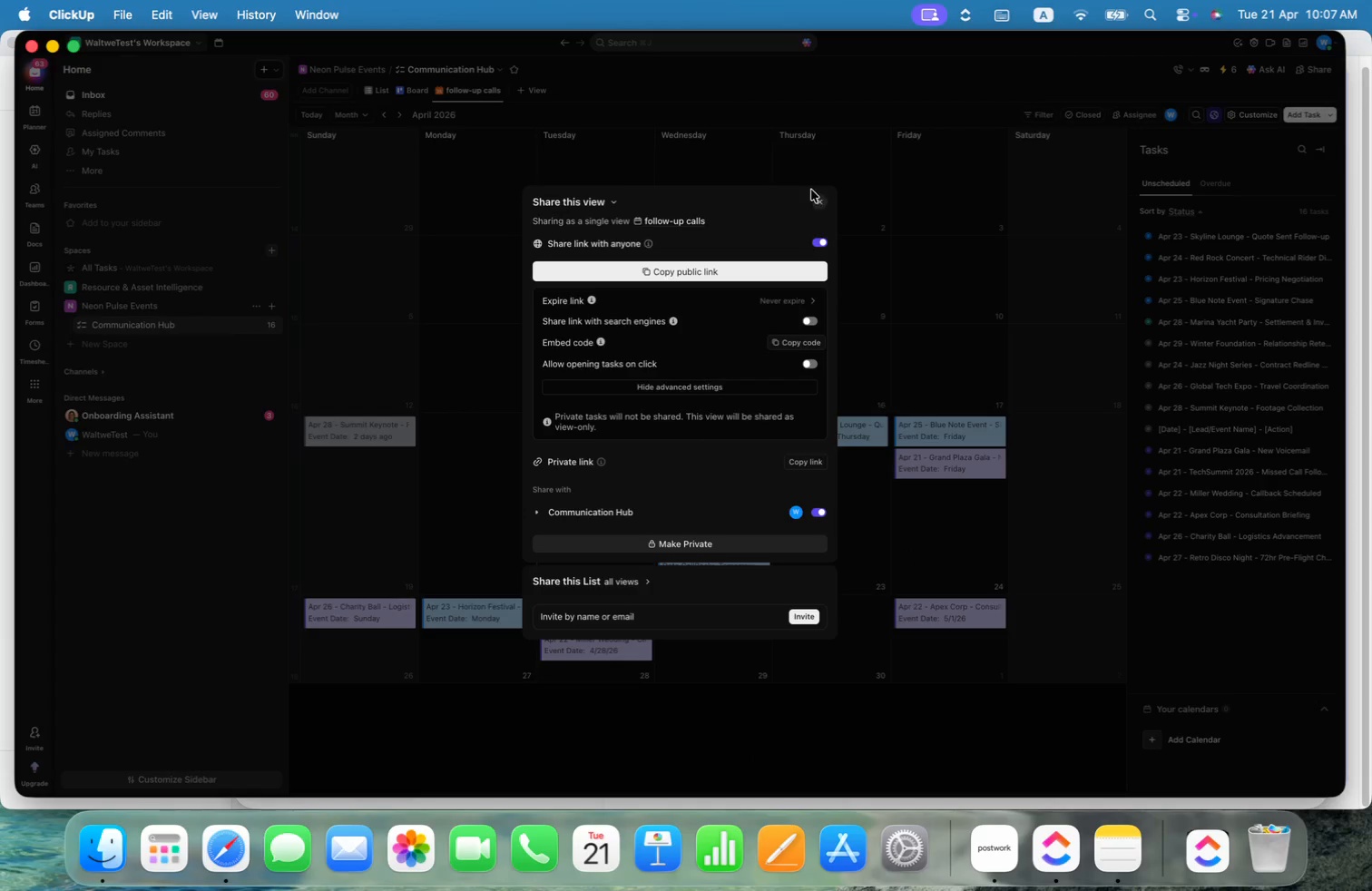 
left_click([818, 201])
 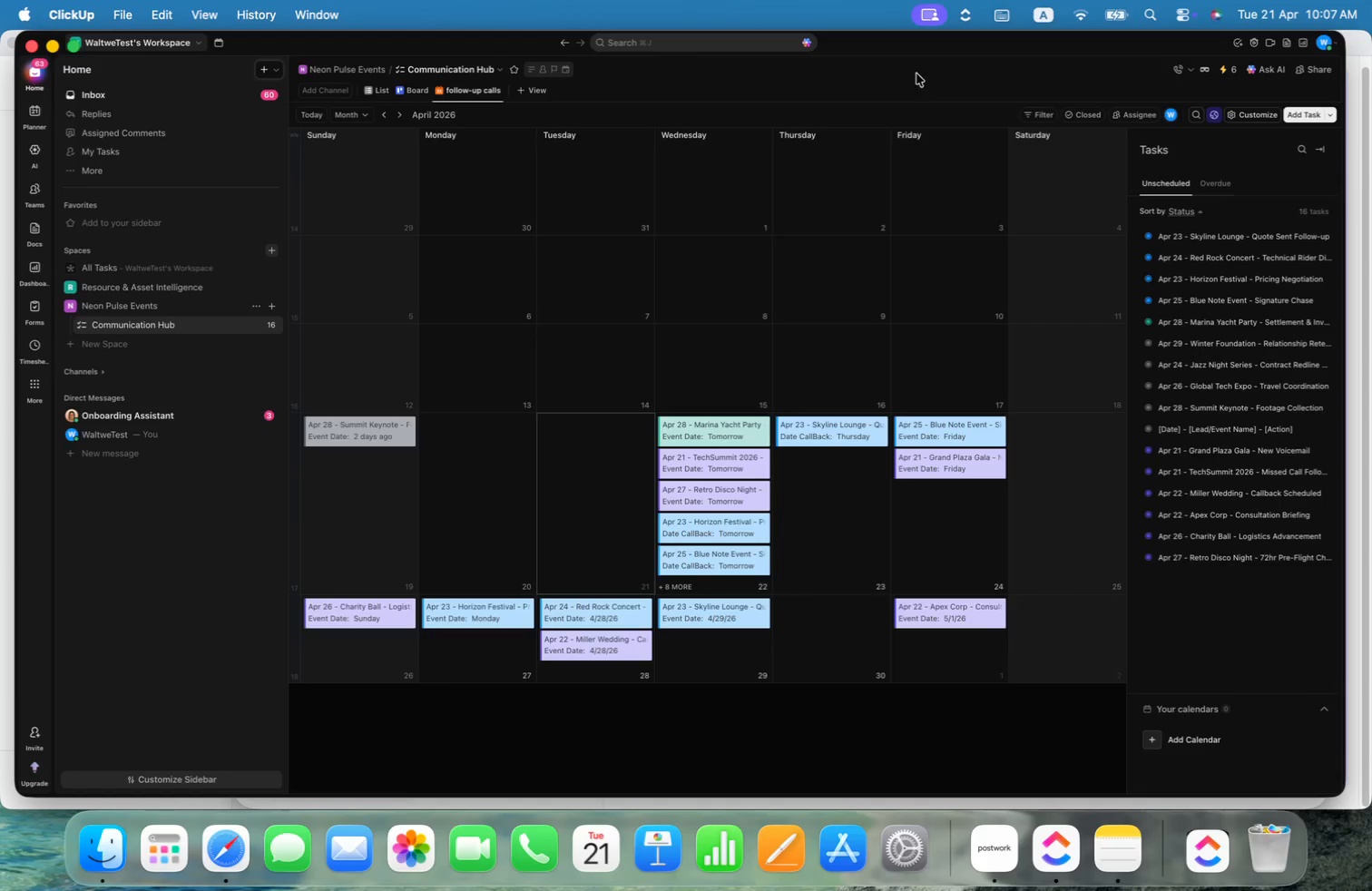 
left_click([938, 69])
 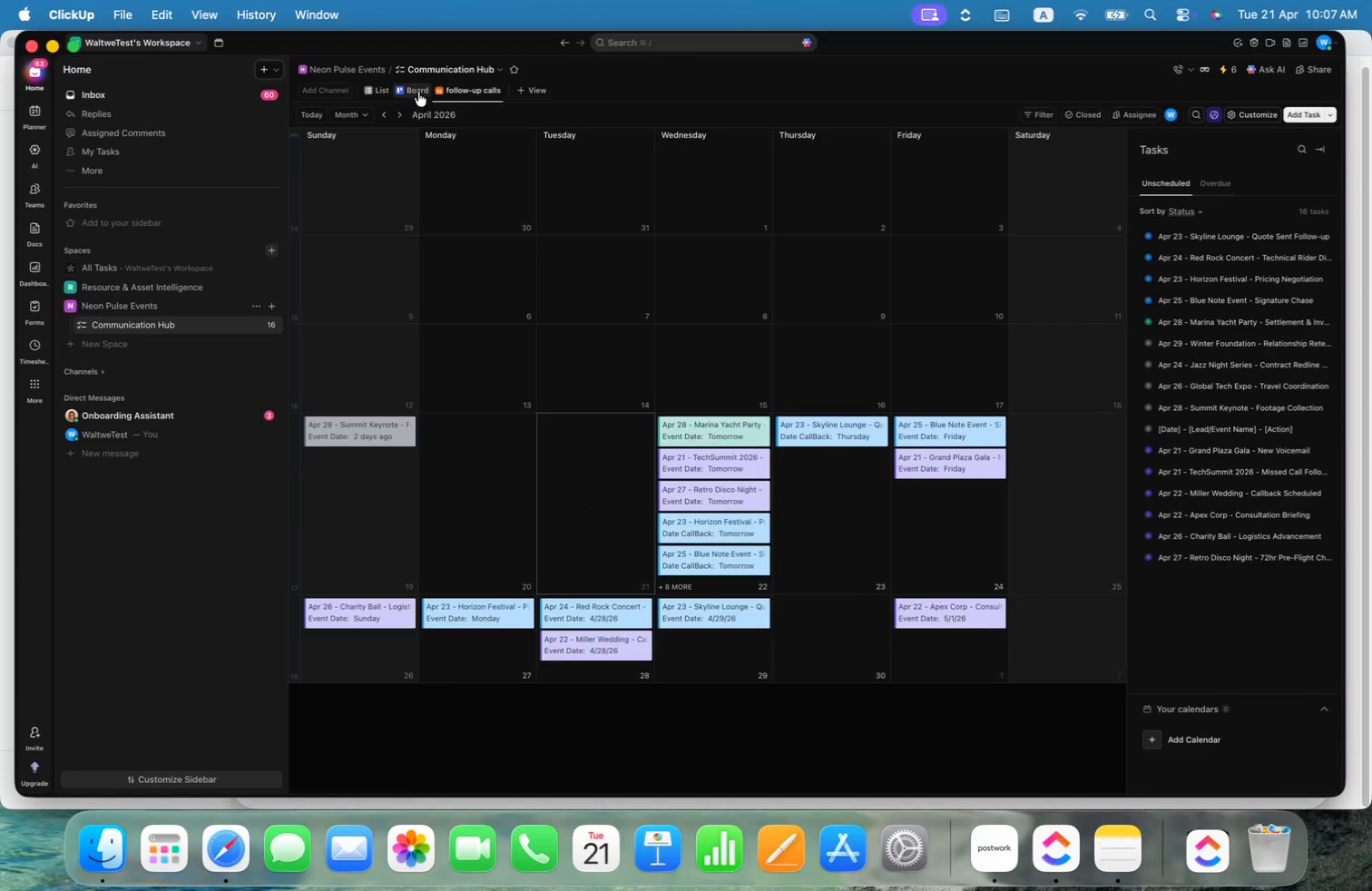 
left_click([405, 86])
 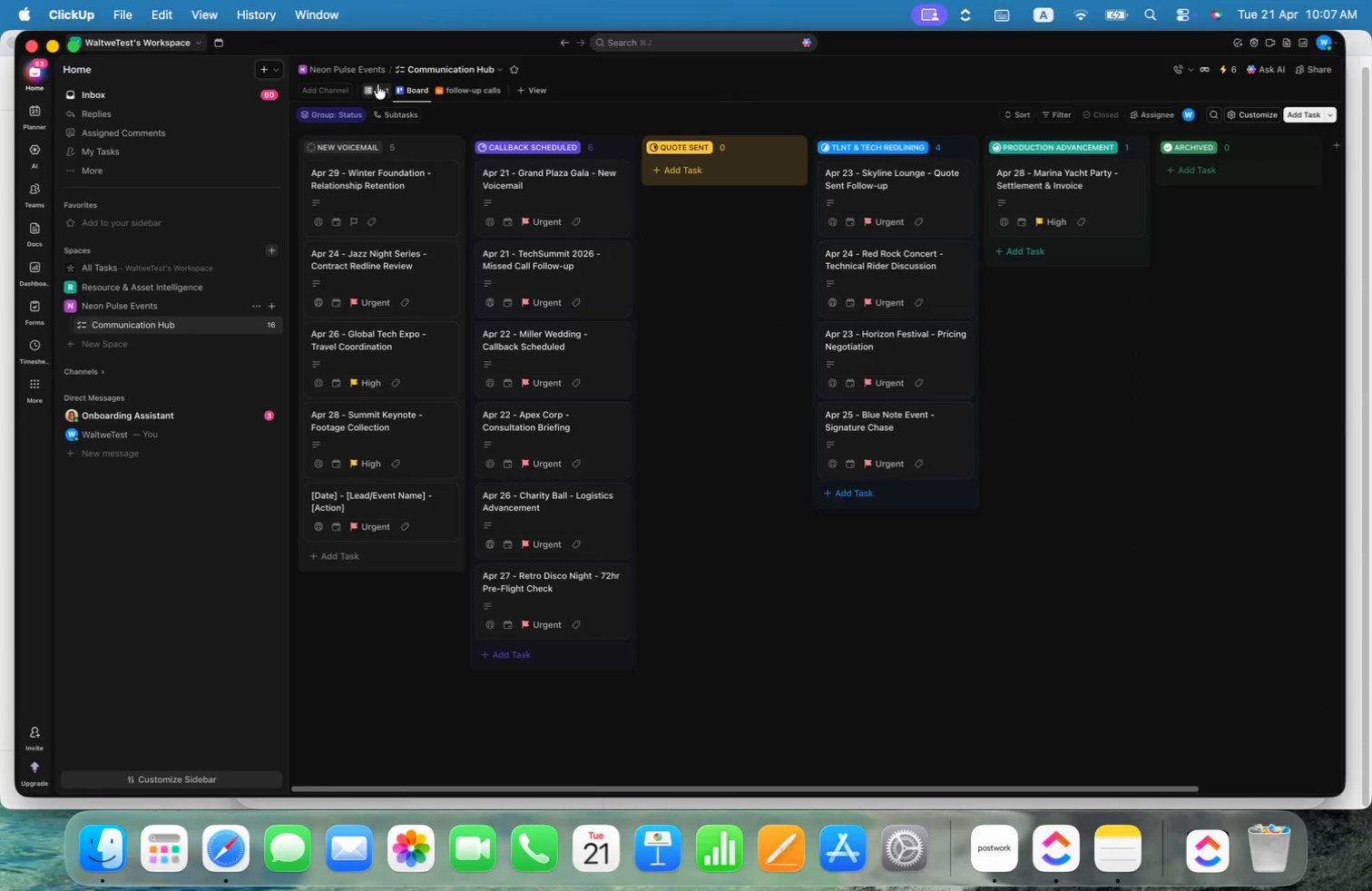 
left_click([377, 84])
 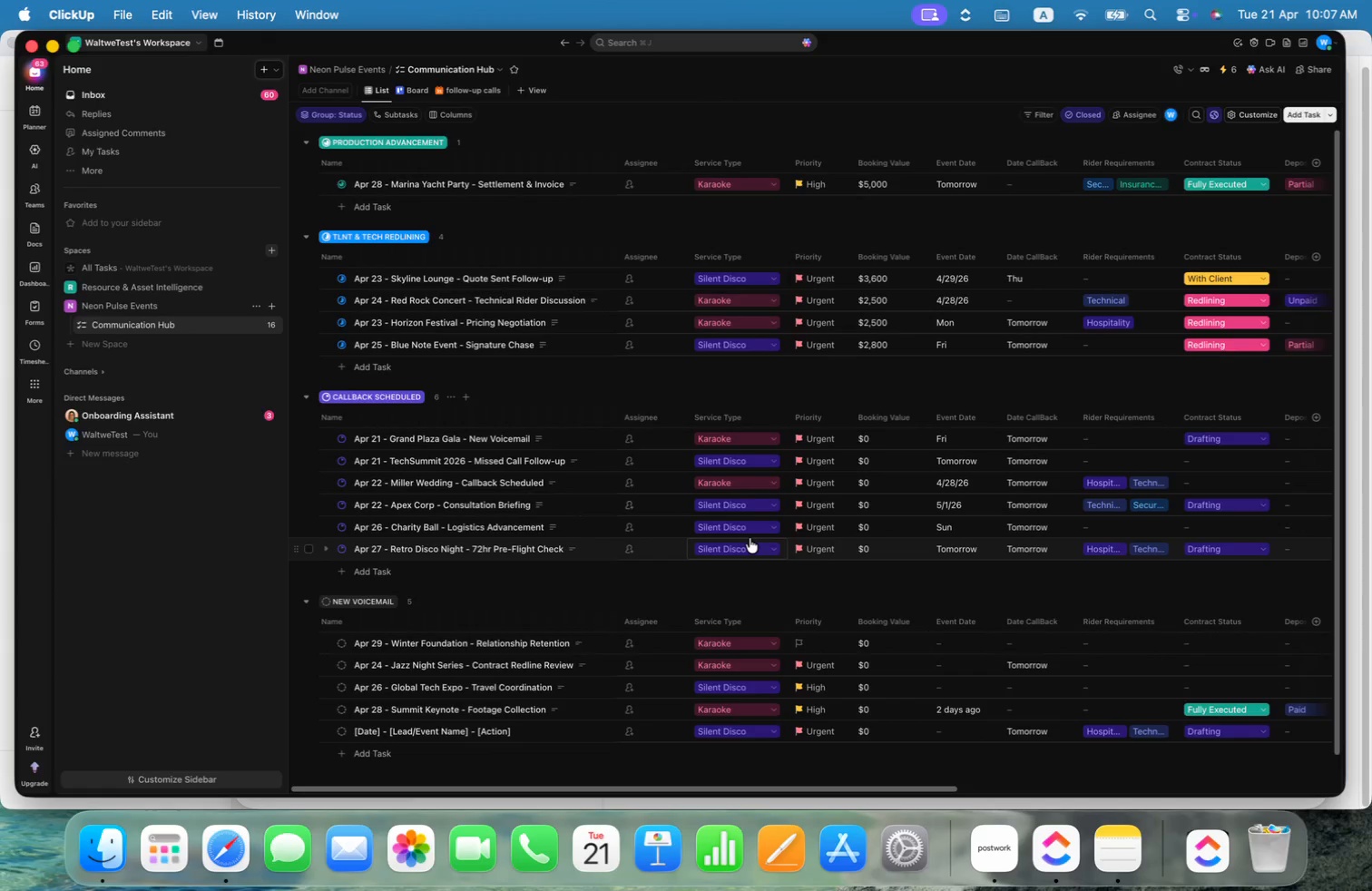 
left_click_drag(start_coordinate=[689, 158], to_coordinate=[672, 156])